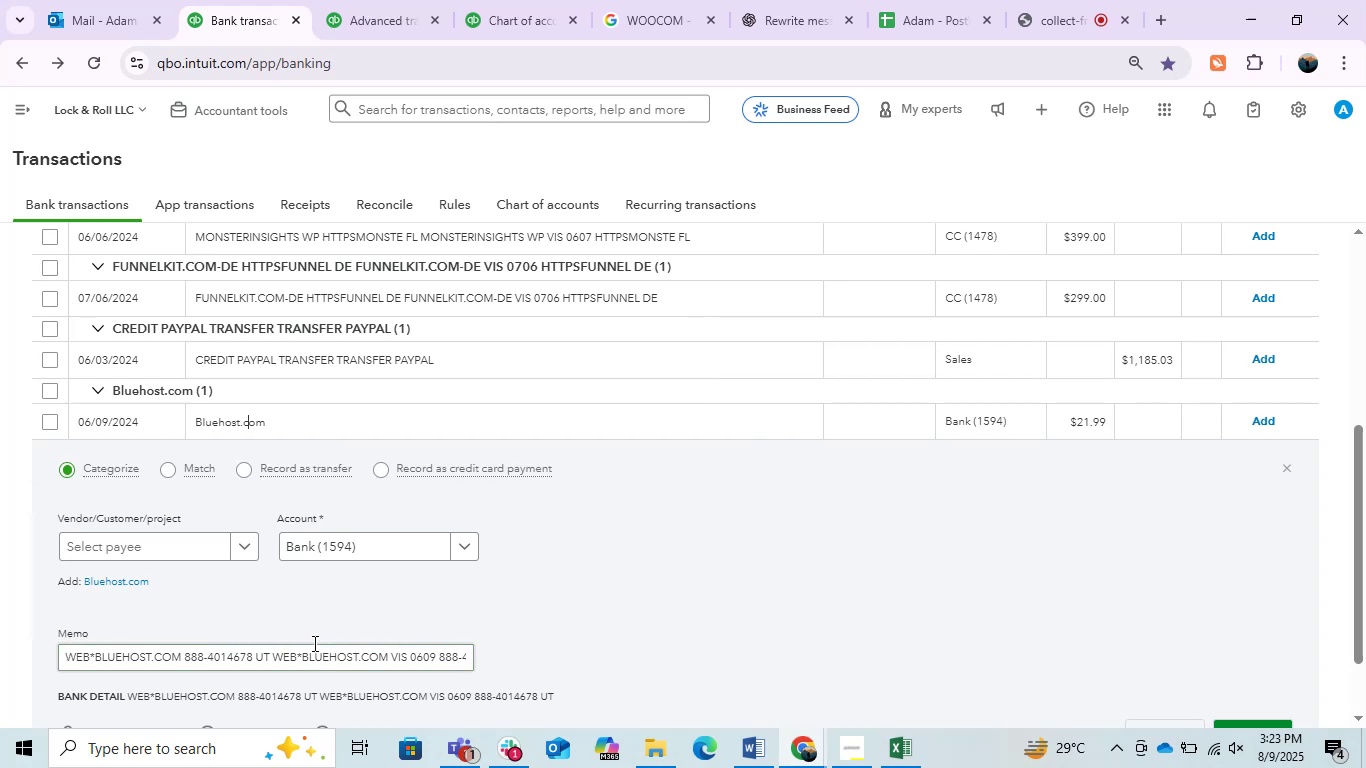 
double_click([313, 643])
 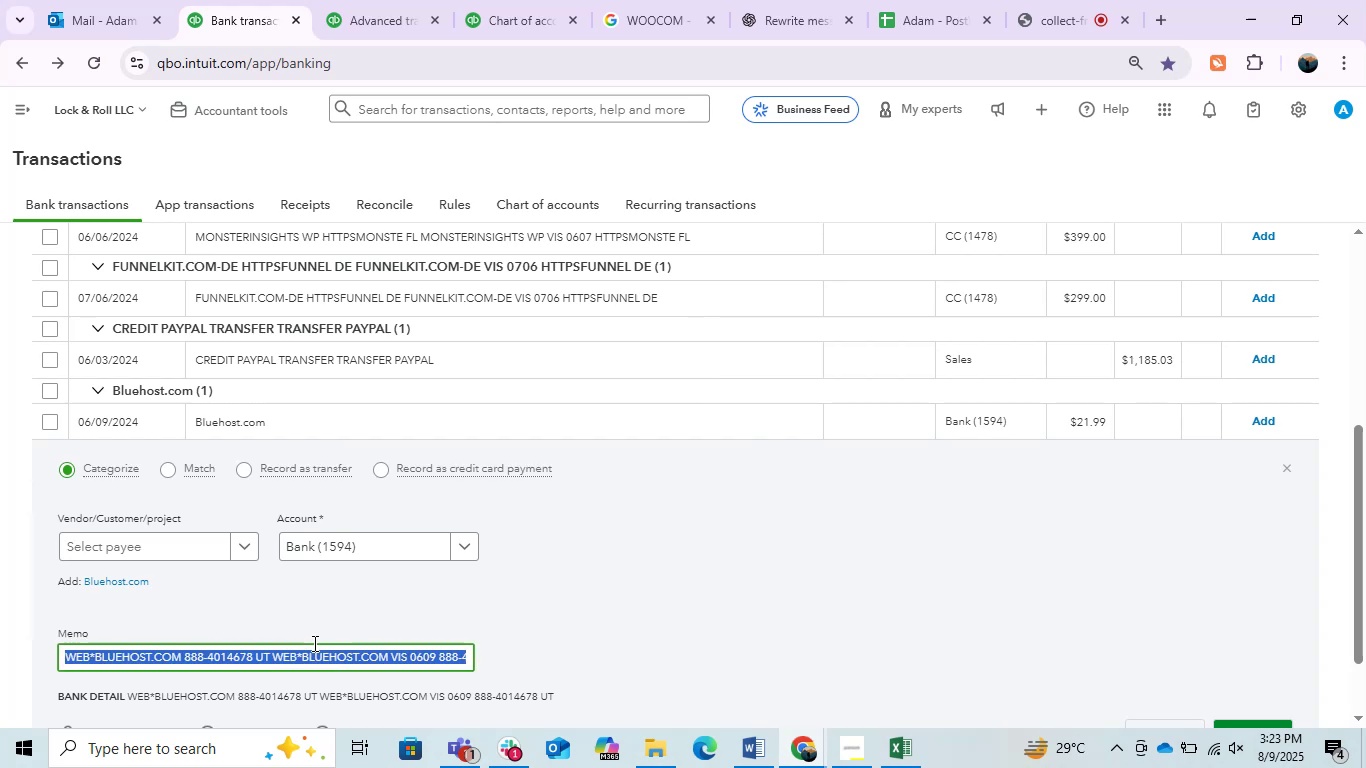 
triple_click([313, 643])
 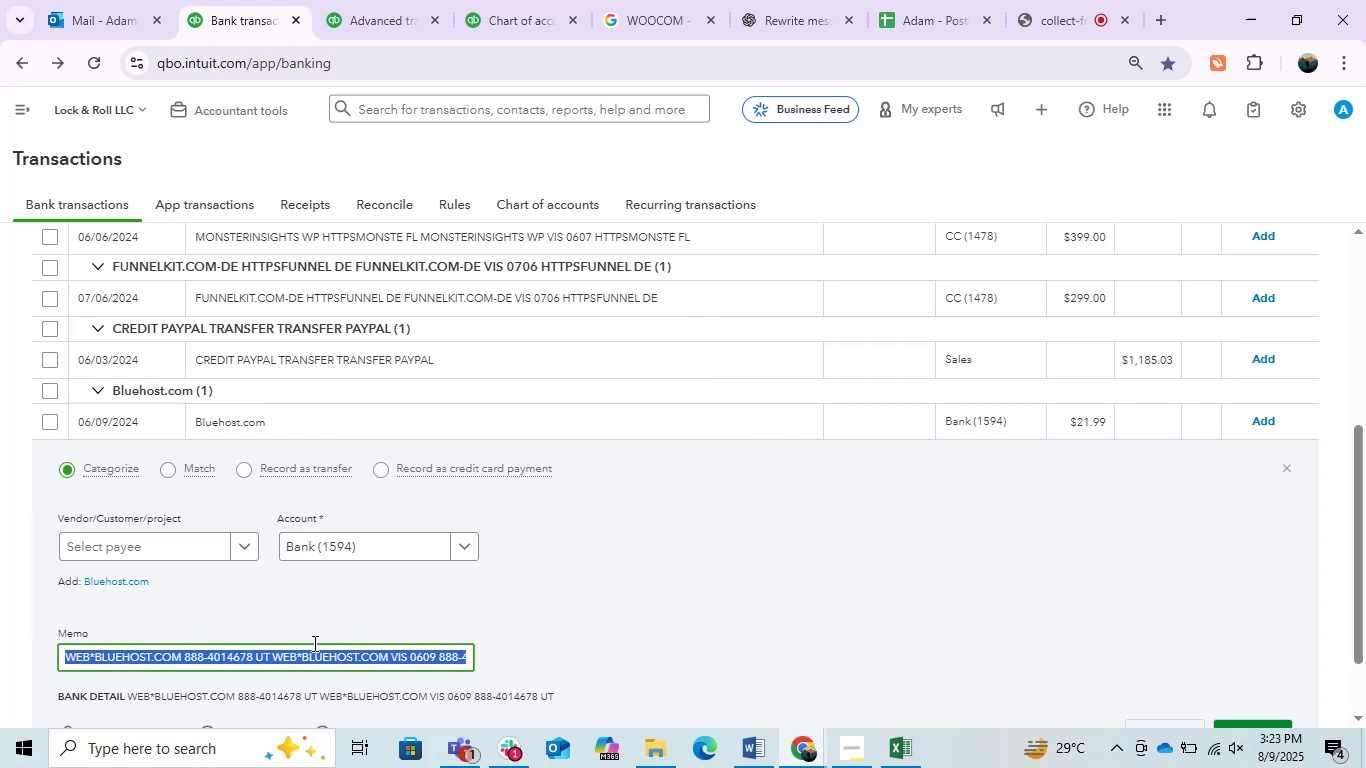 
key(Control+C)
 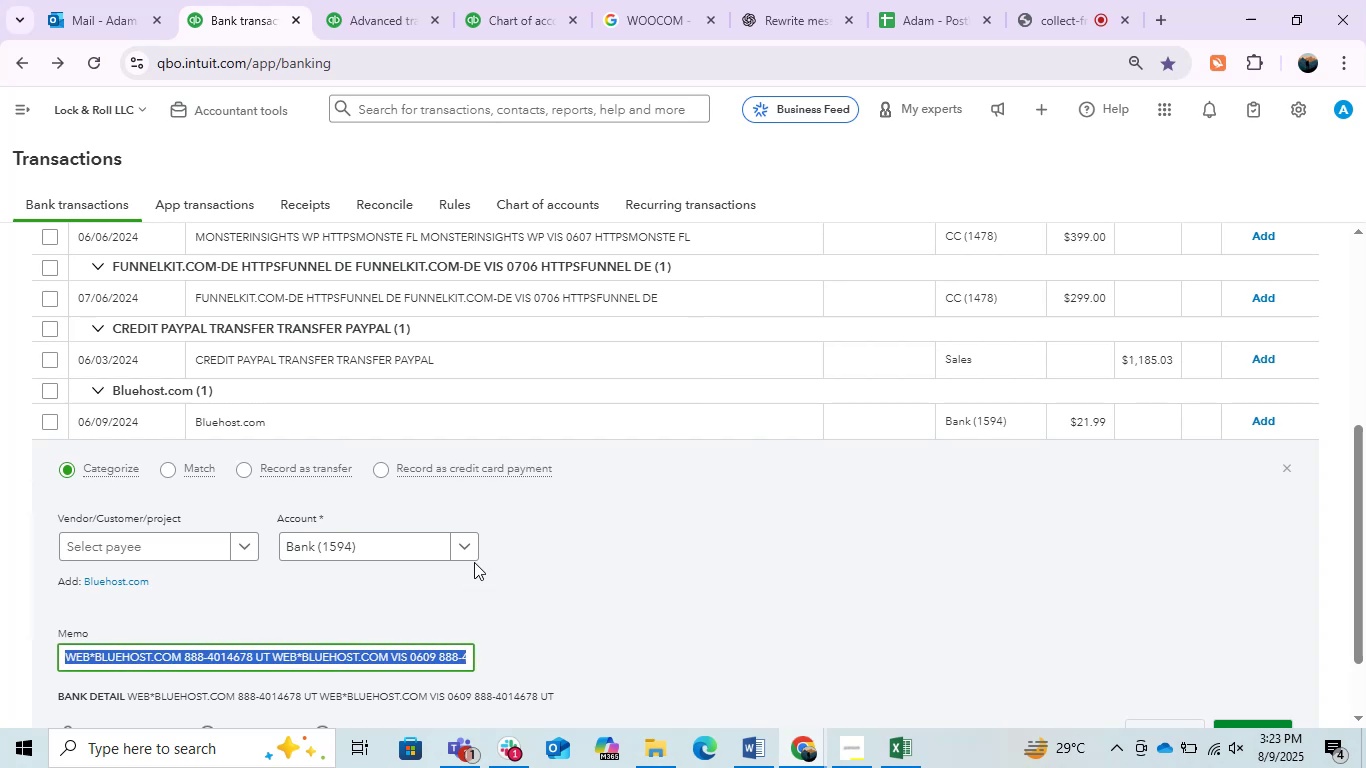 
key(Control+C)
 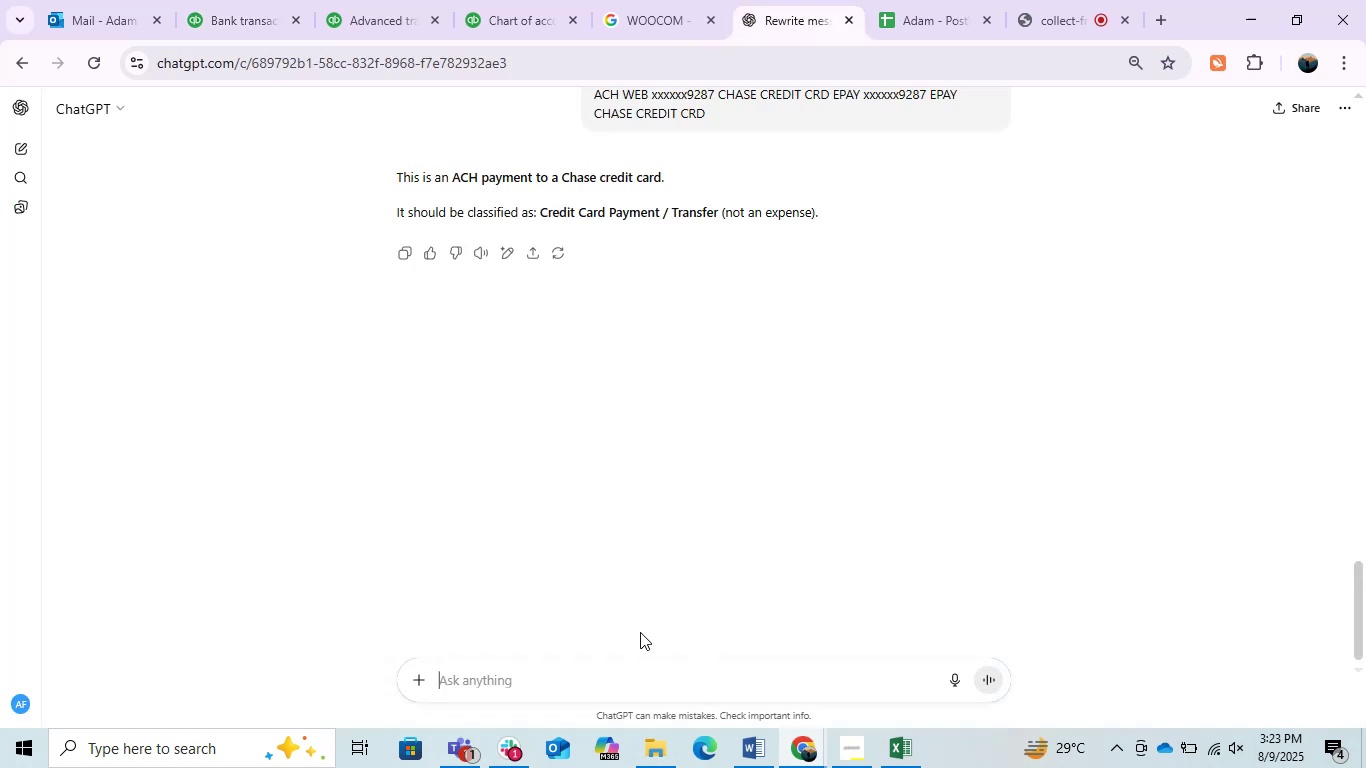 
left_click([598, 689])
 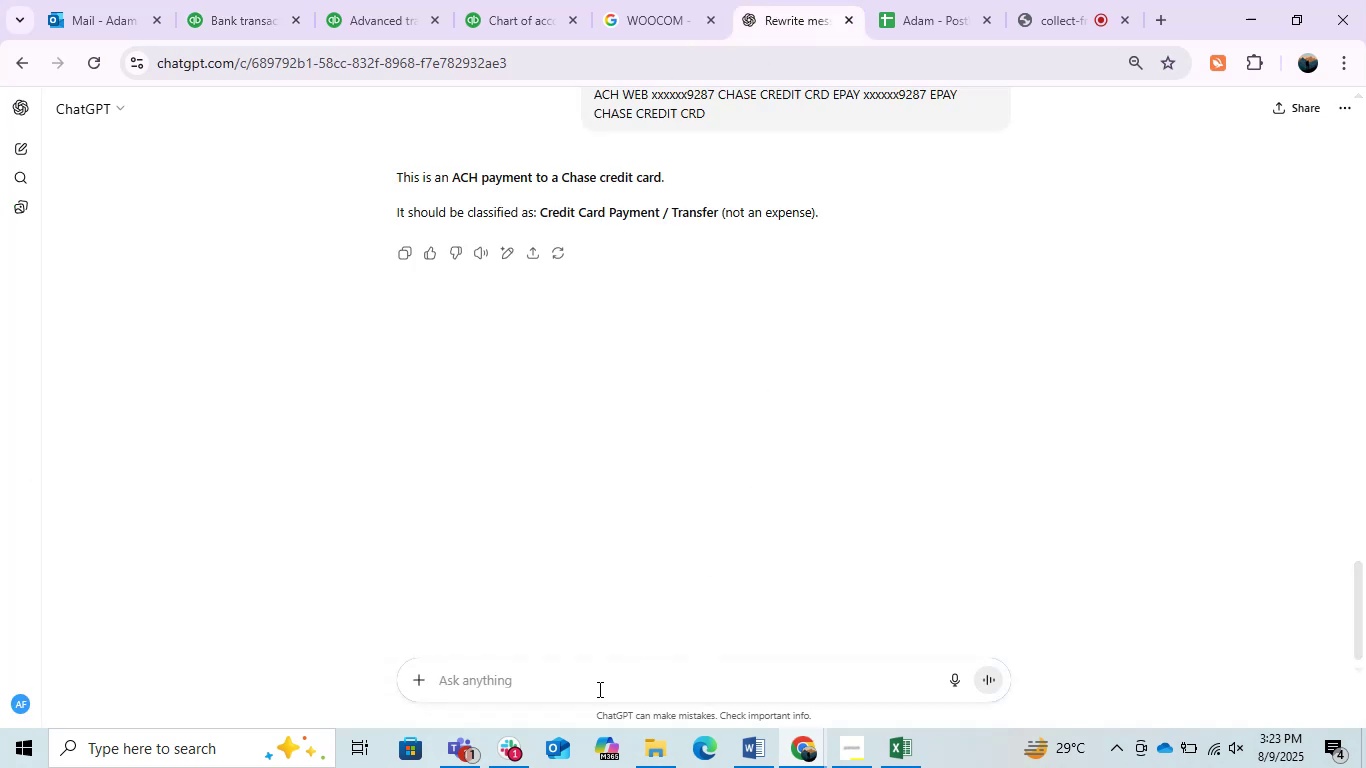 
key(Control+V)
 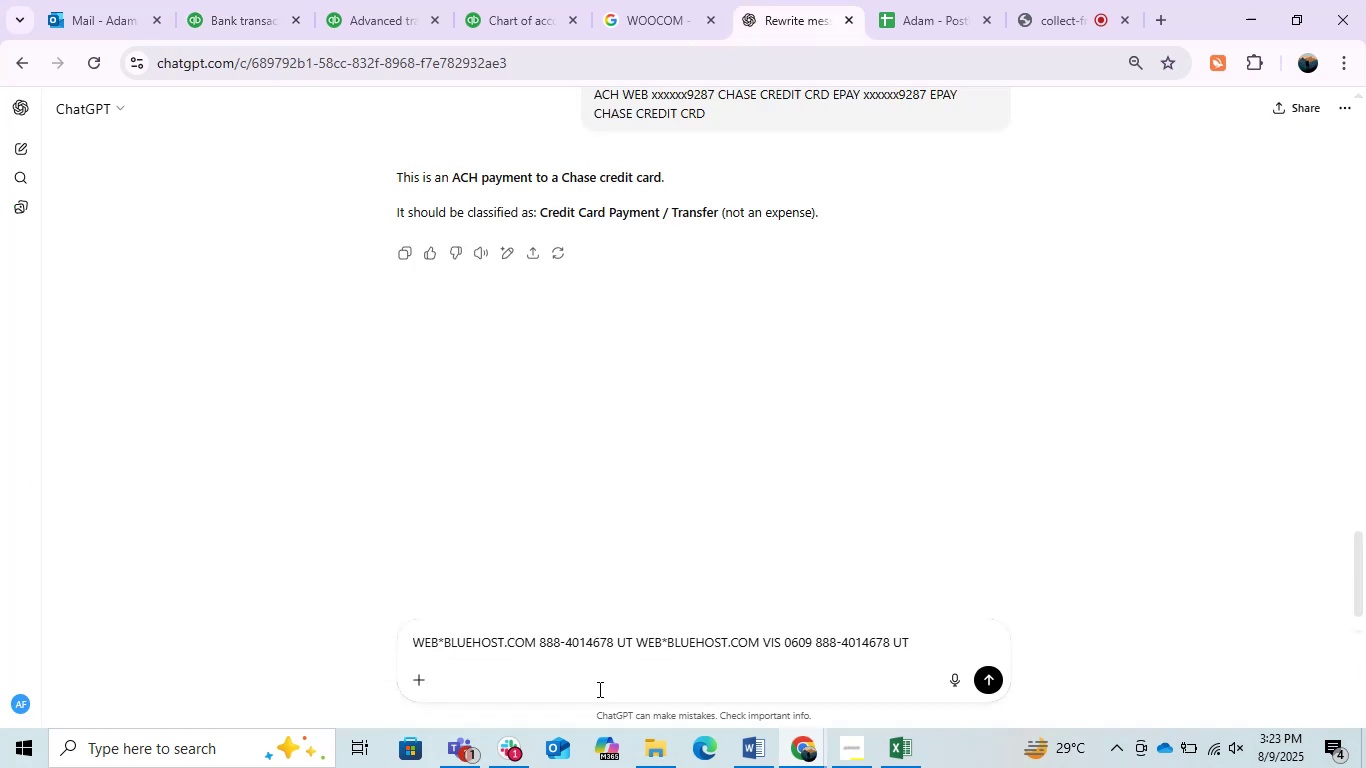 
key(Enter)
 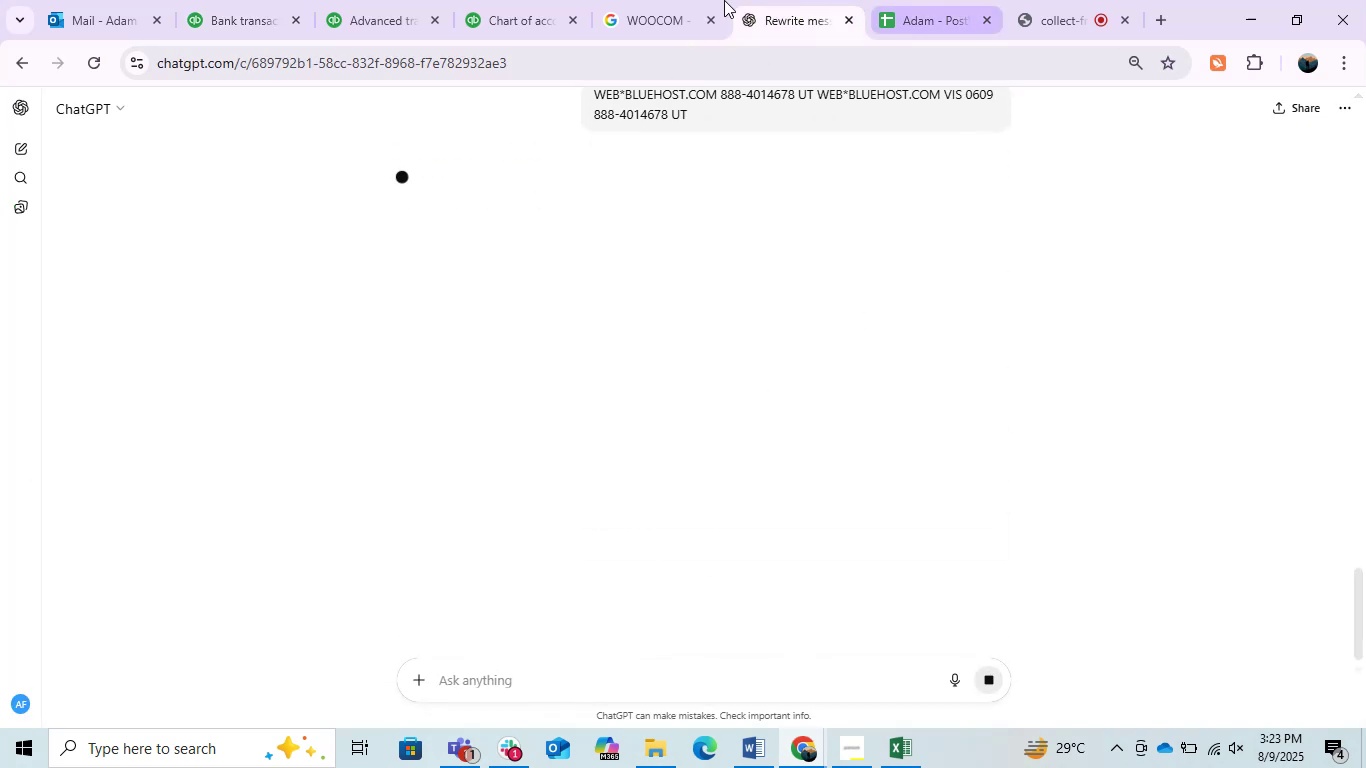 
left_click([687, 0])
 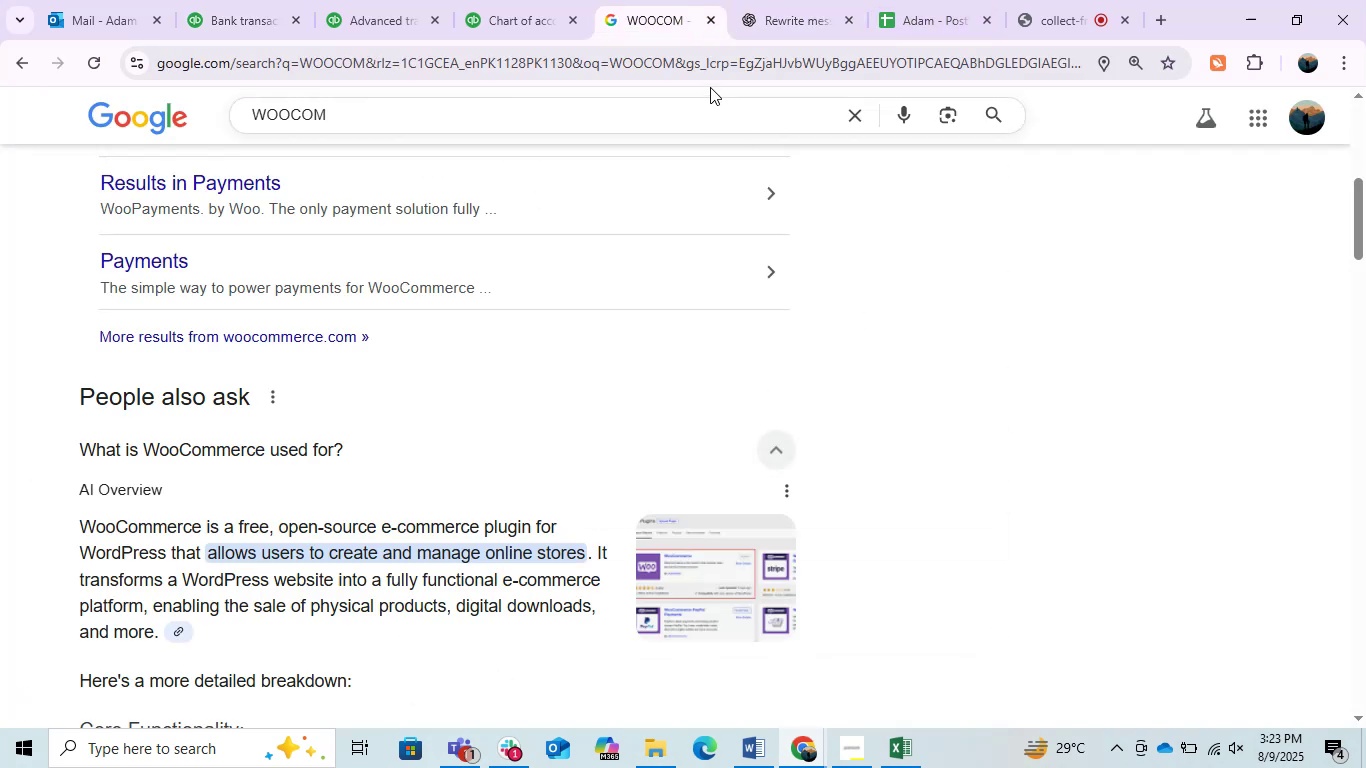 
key(Control+ControlLeft)
 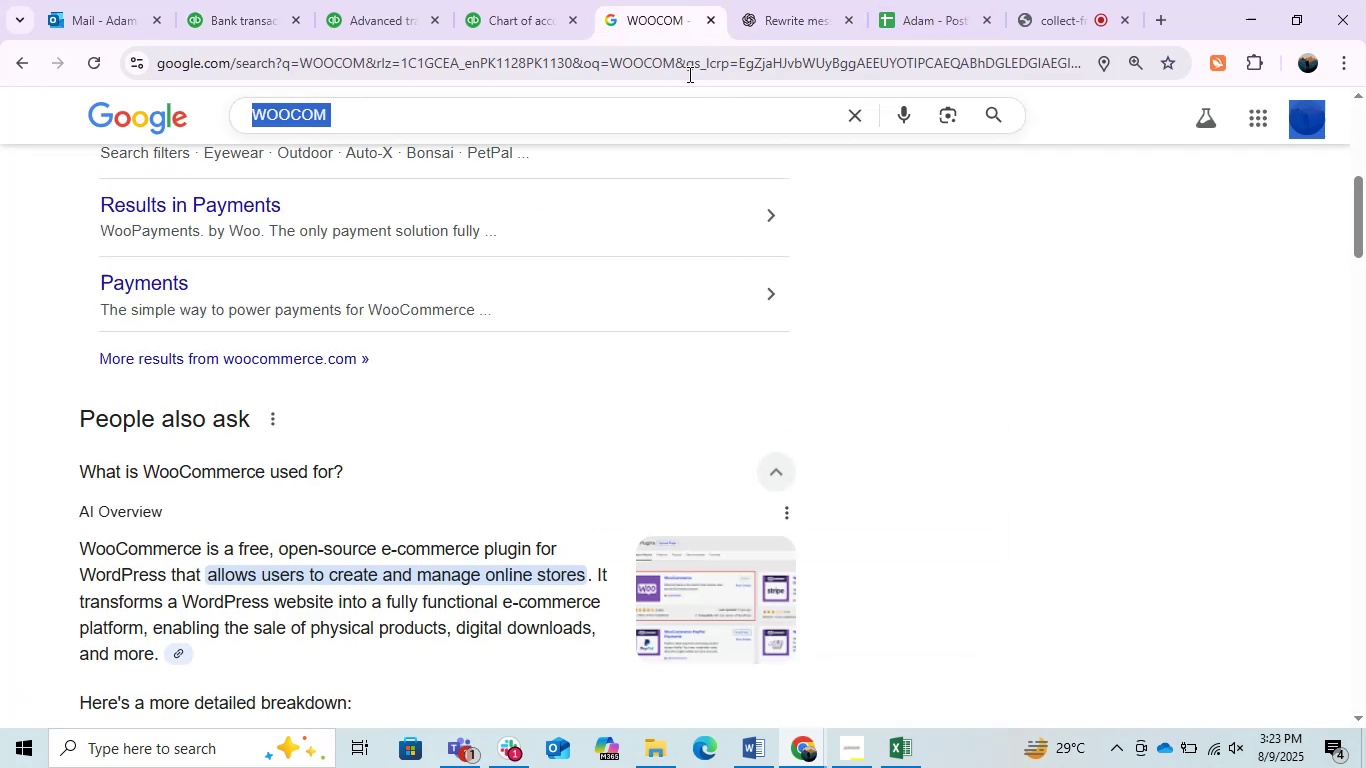 
double_click([683, 71])
 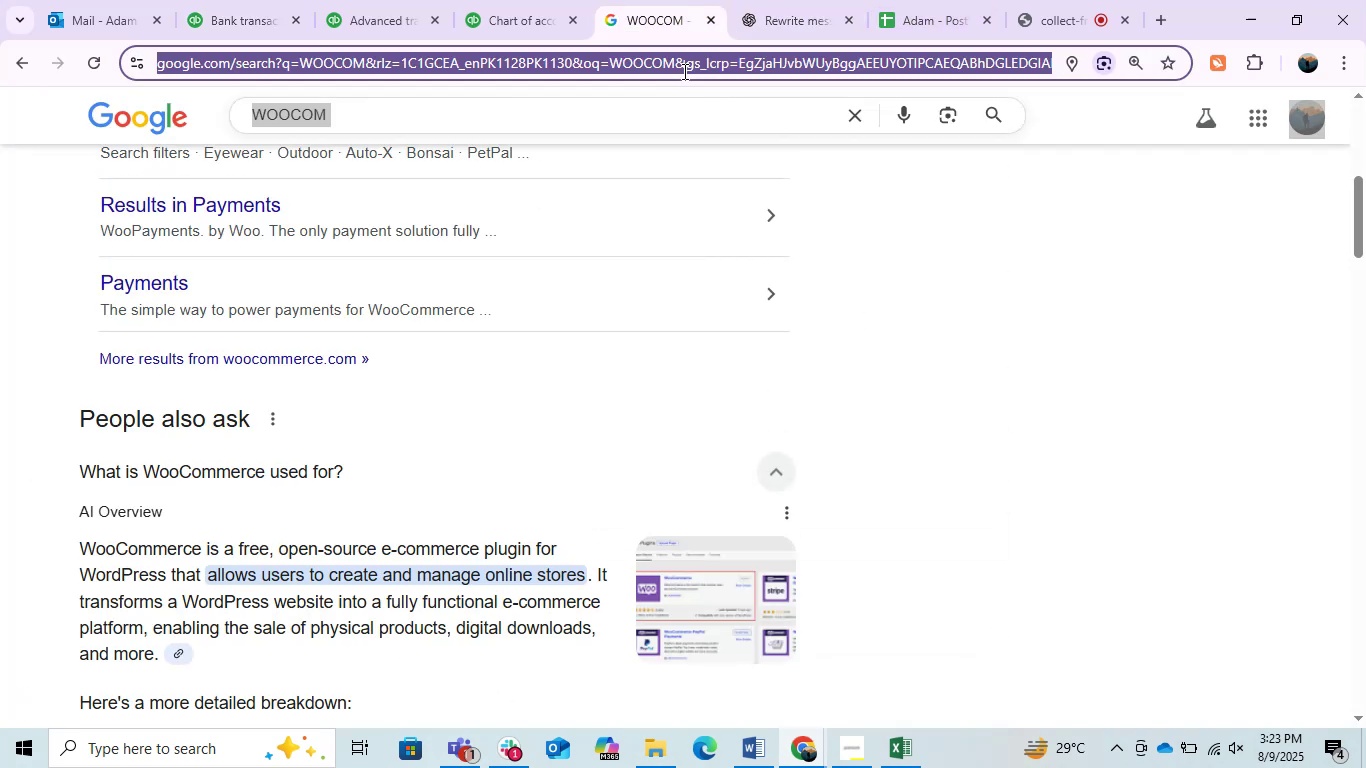 
key(Control+V)
 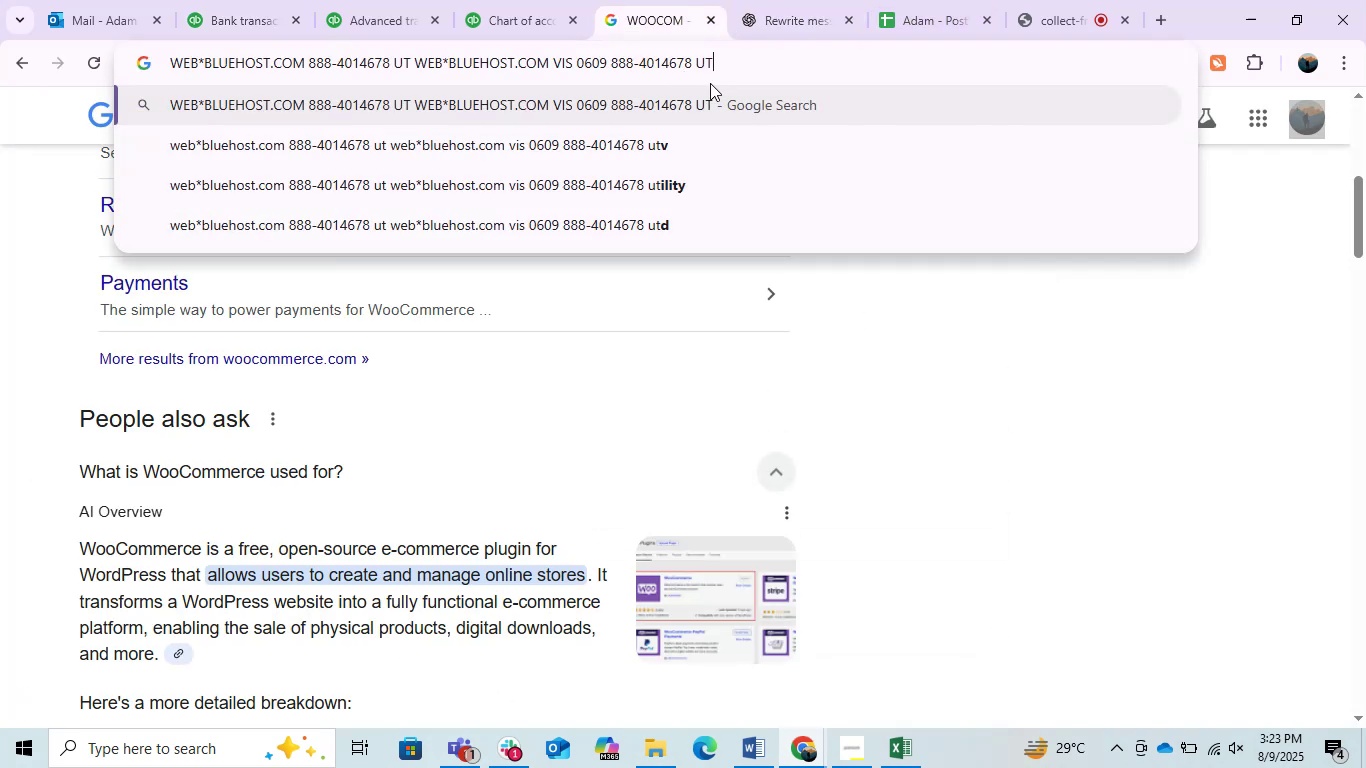 
left_click_drag(start_coordinate=[760, 67], to_coordinate=[303, 154])
 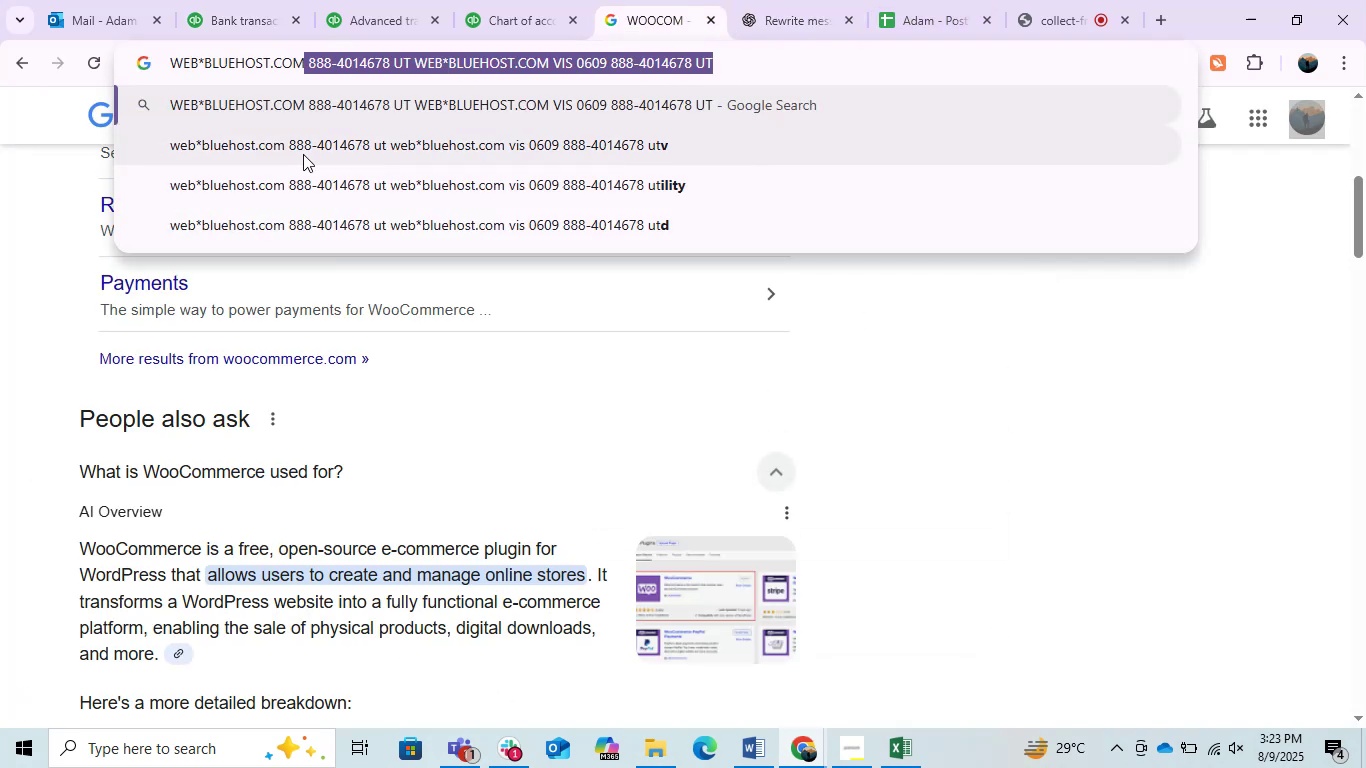 
key(Backspace)
 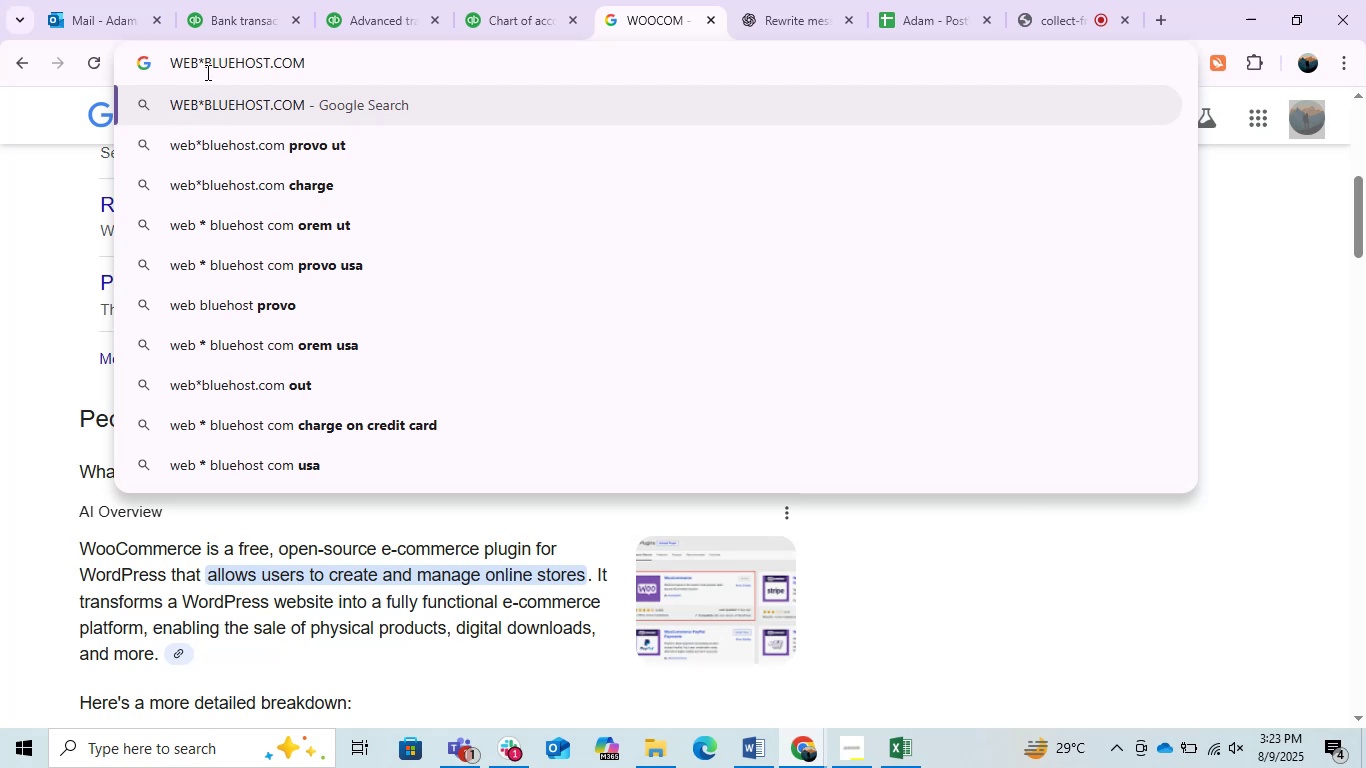 
left_click_drag(start_coordinate=[205, 60], to_coordinate=[145, 54])
 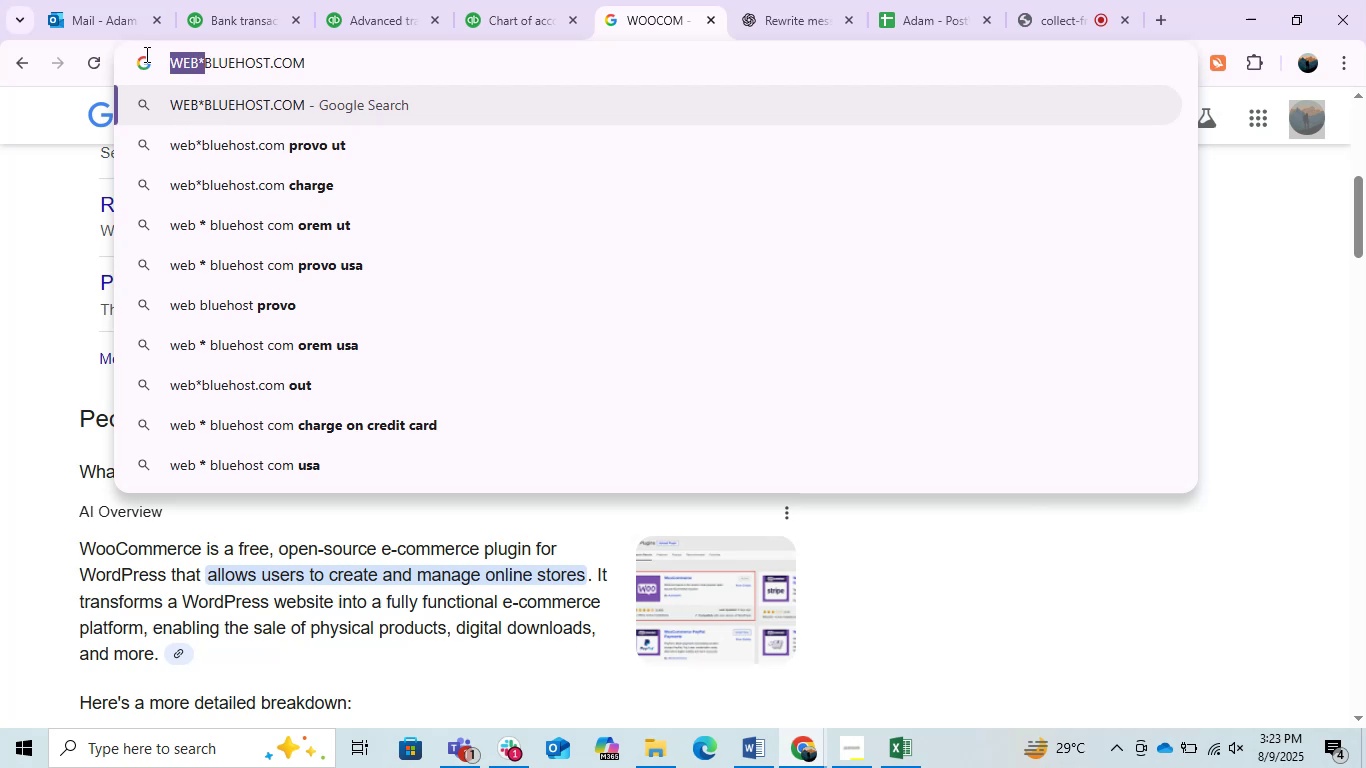 
key(Backspace)
 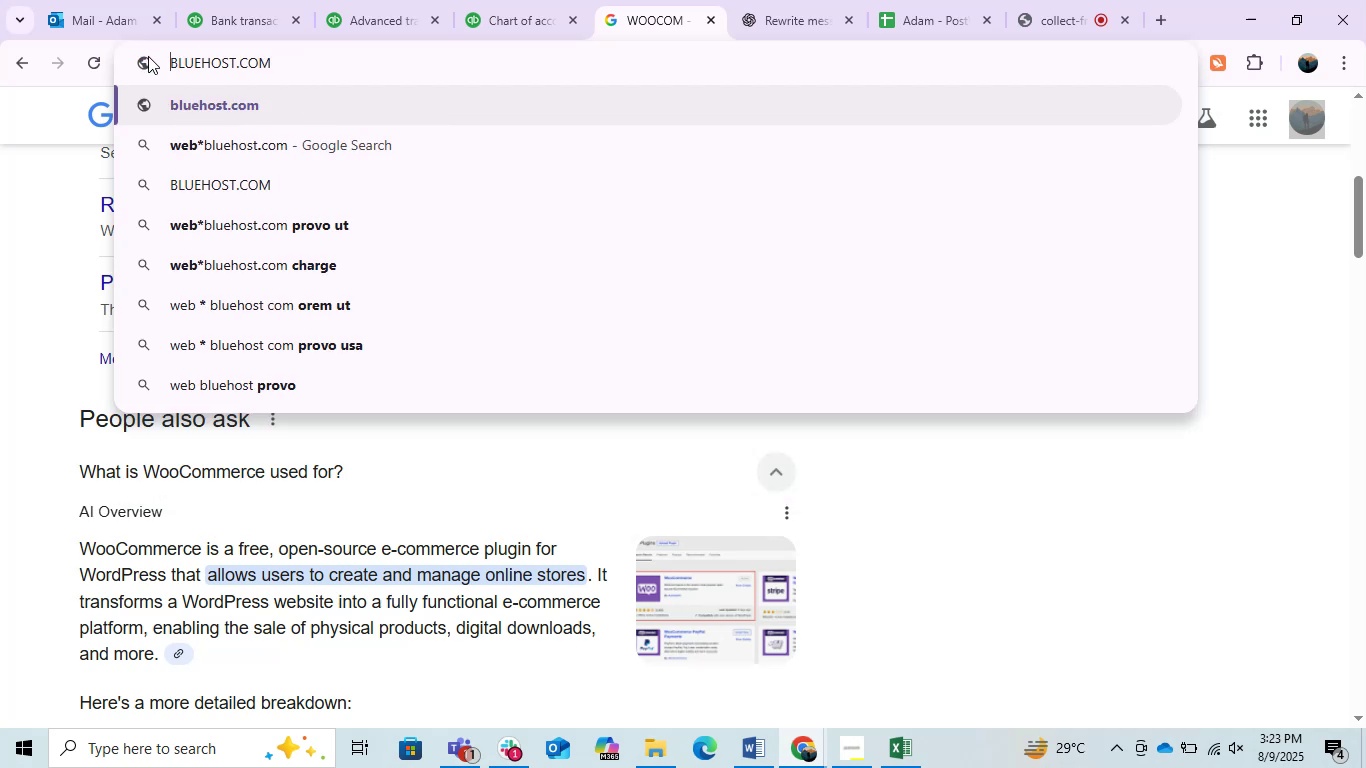 
key(Enter)
 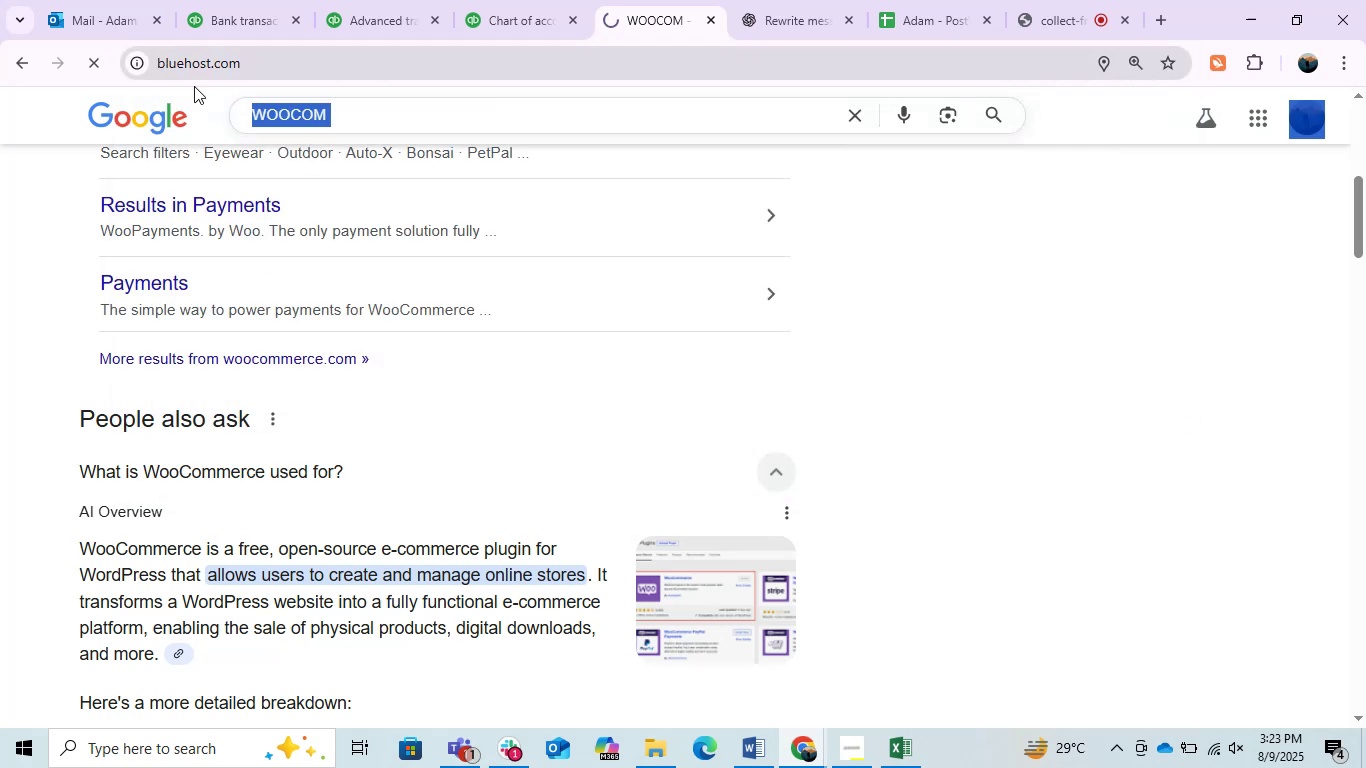 
mouse_move([515, 232])
 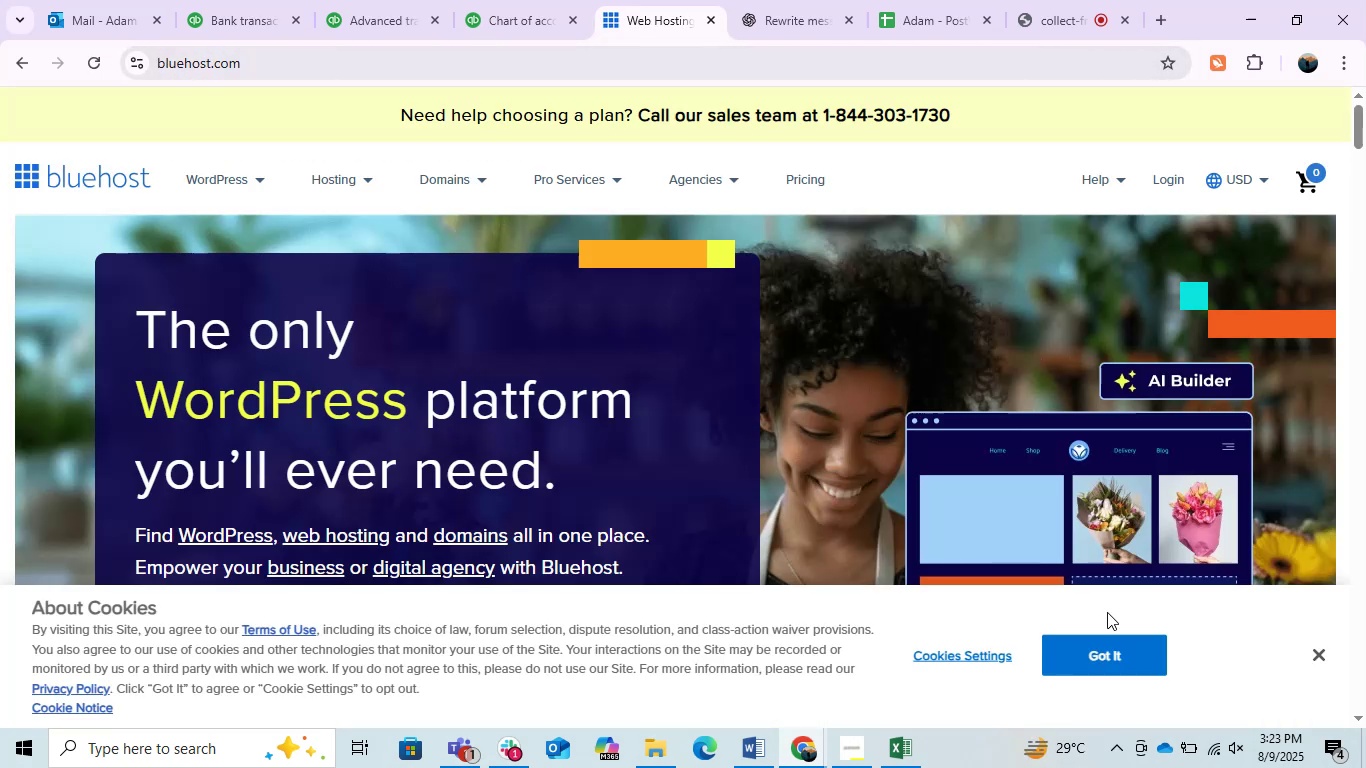 
left_click([1130, 647])
 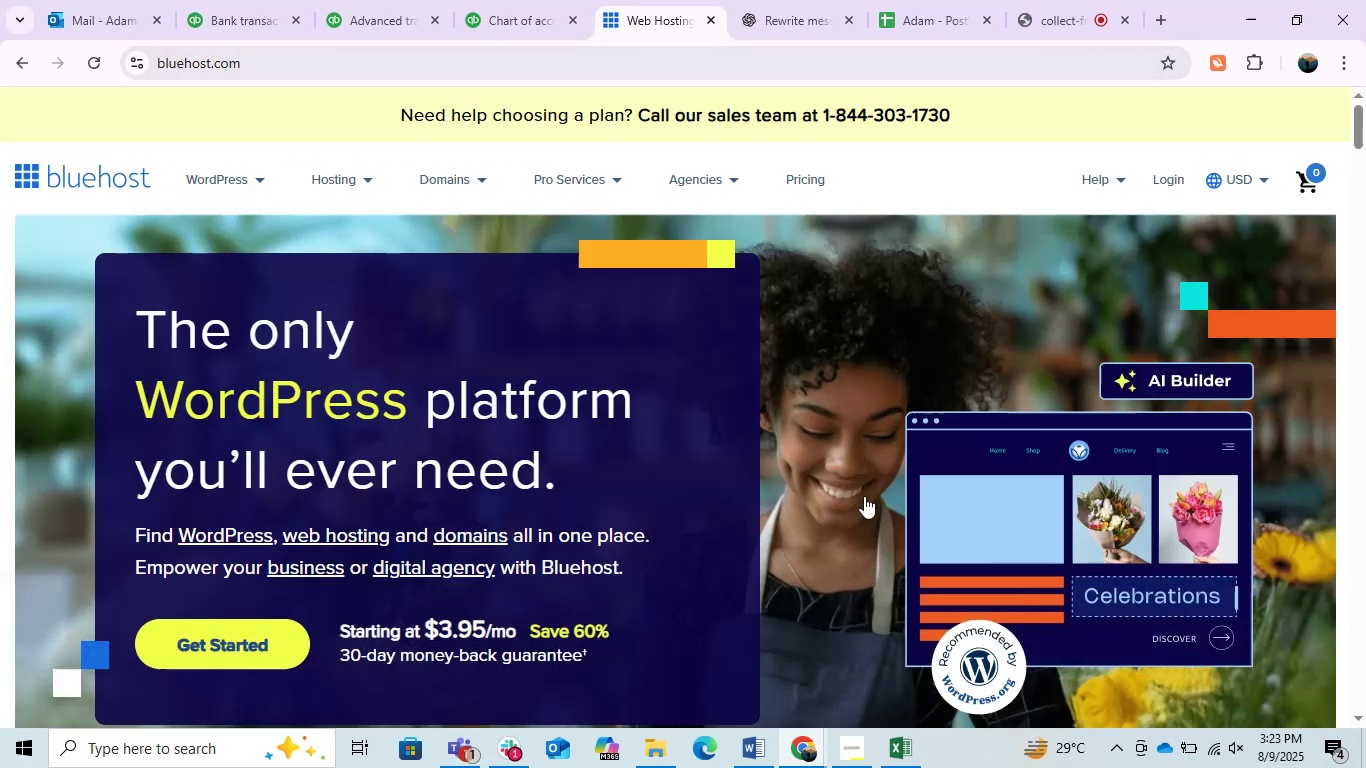 
scroll: coordinate [862, 496], scroll_direction: down, amount: 2.0
 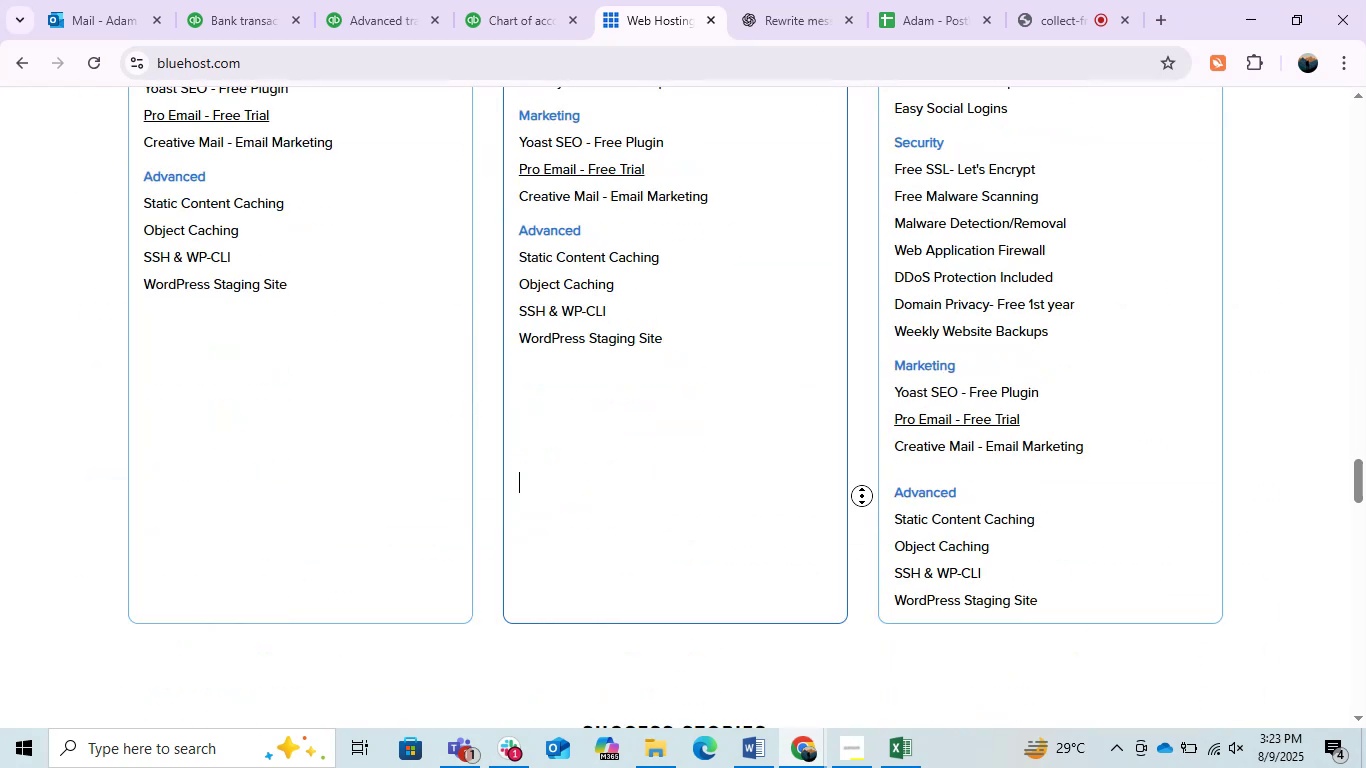 
middle_click([862, 496])
 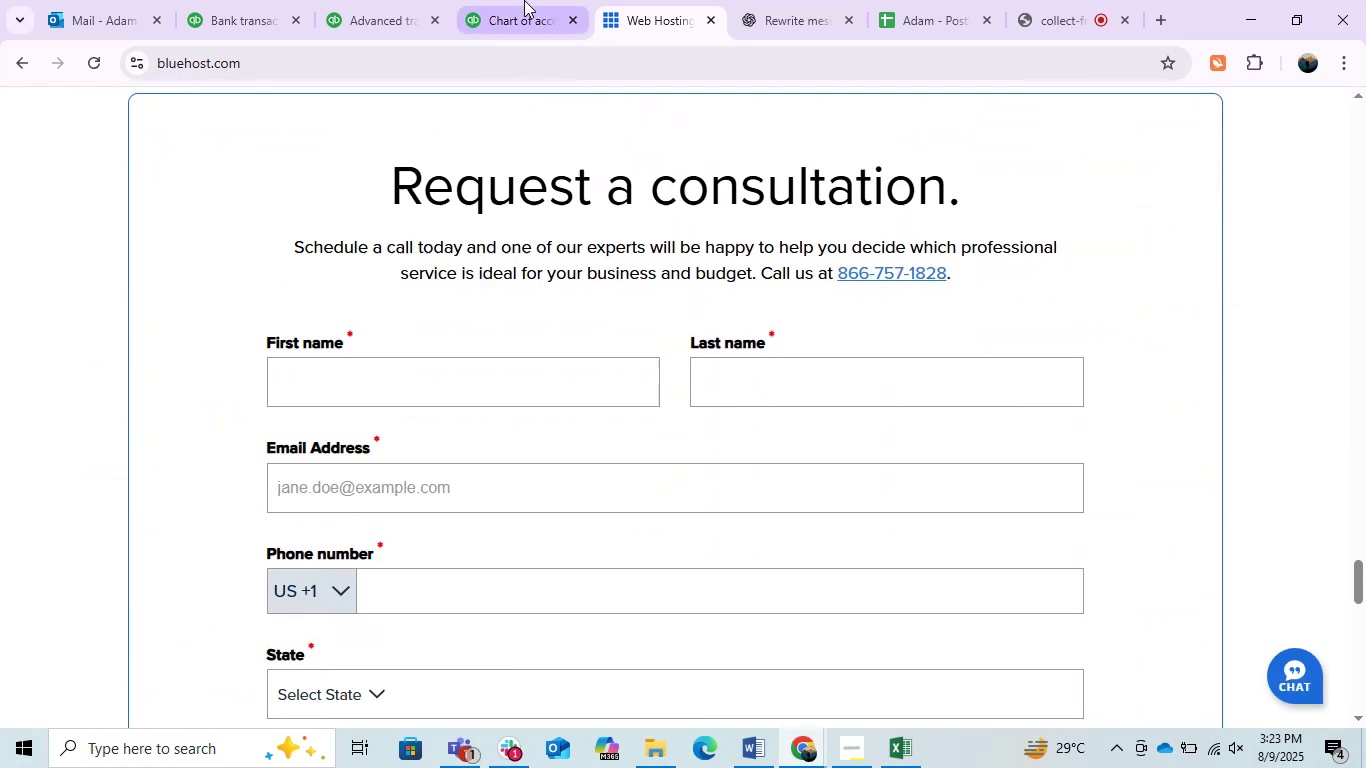 
left_click([524, 0])
 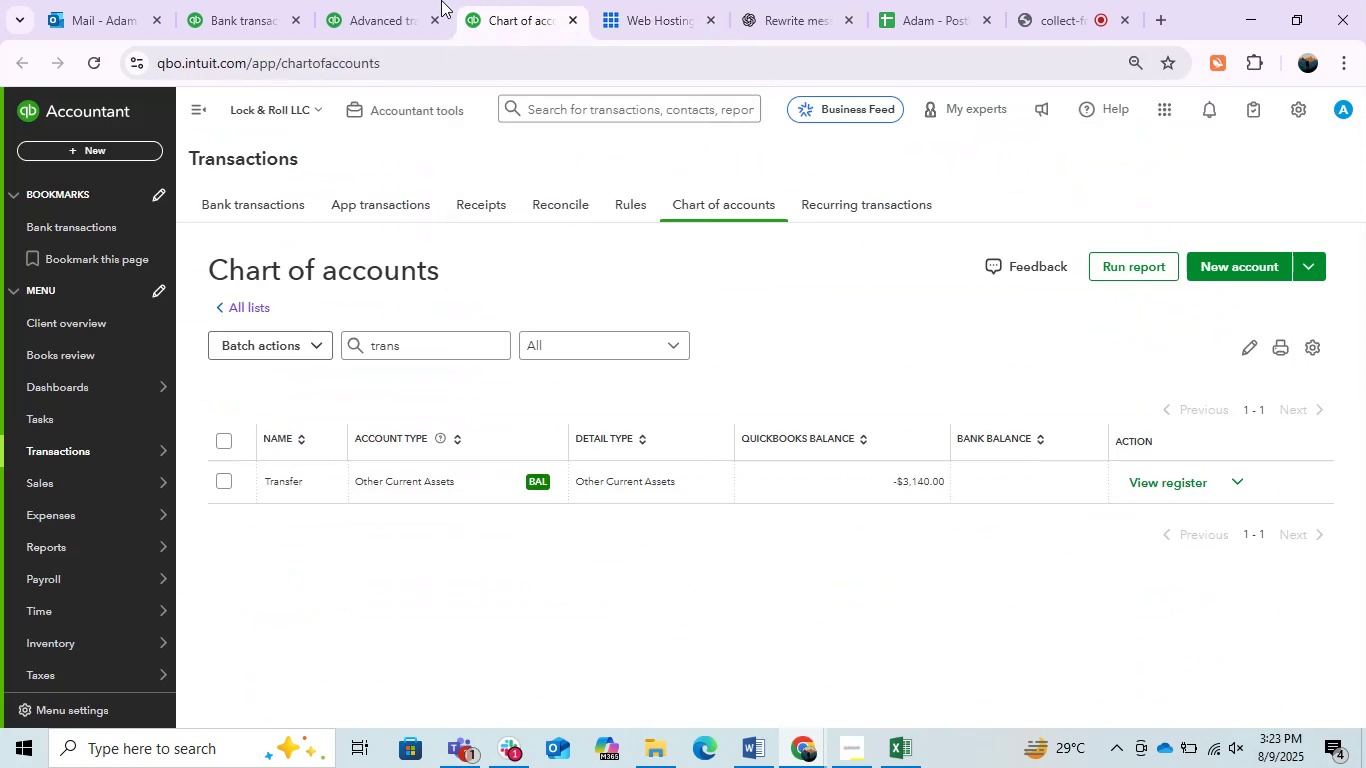 
left_click_drag(start_coordinate=[408, 0], to_coordinate=[403, 0])
 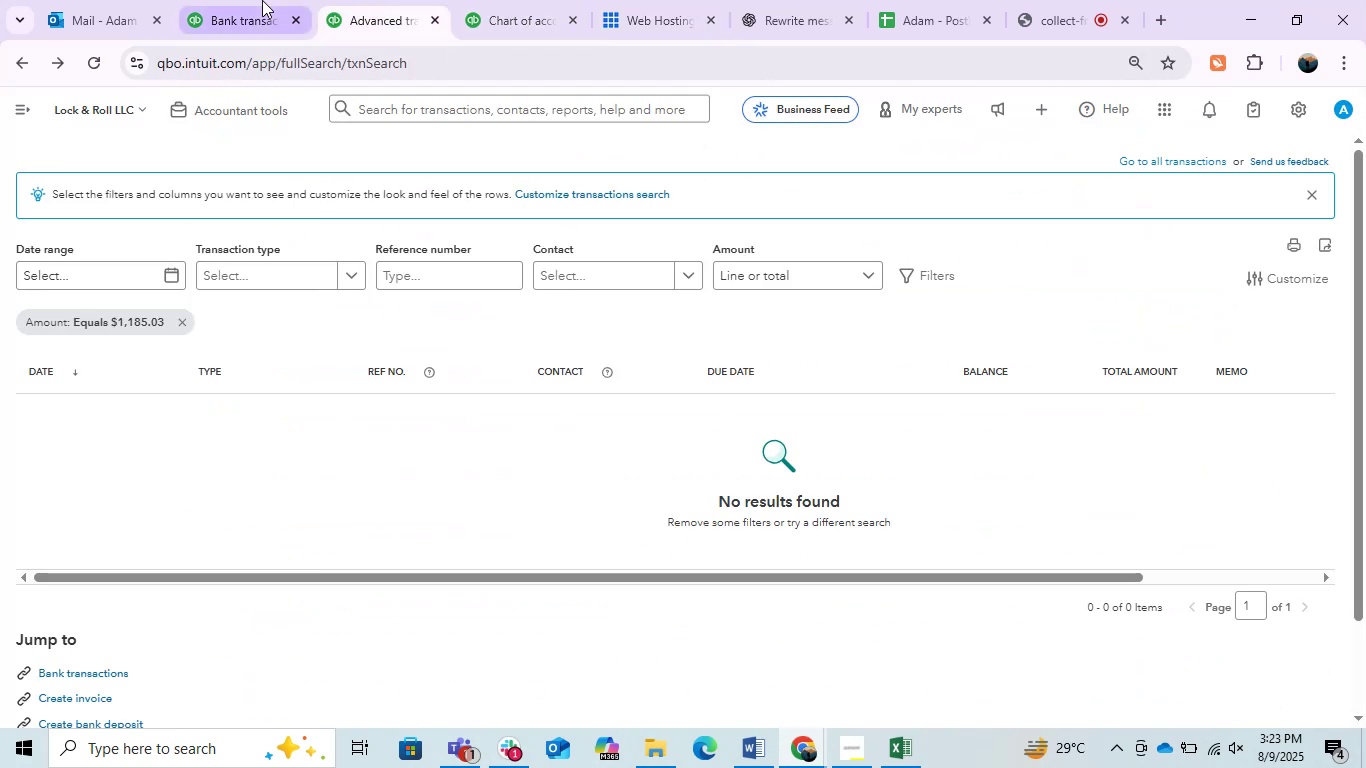 
double_click([262, 0])
 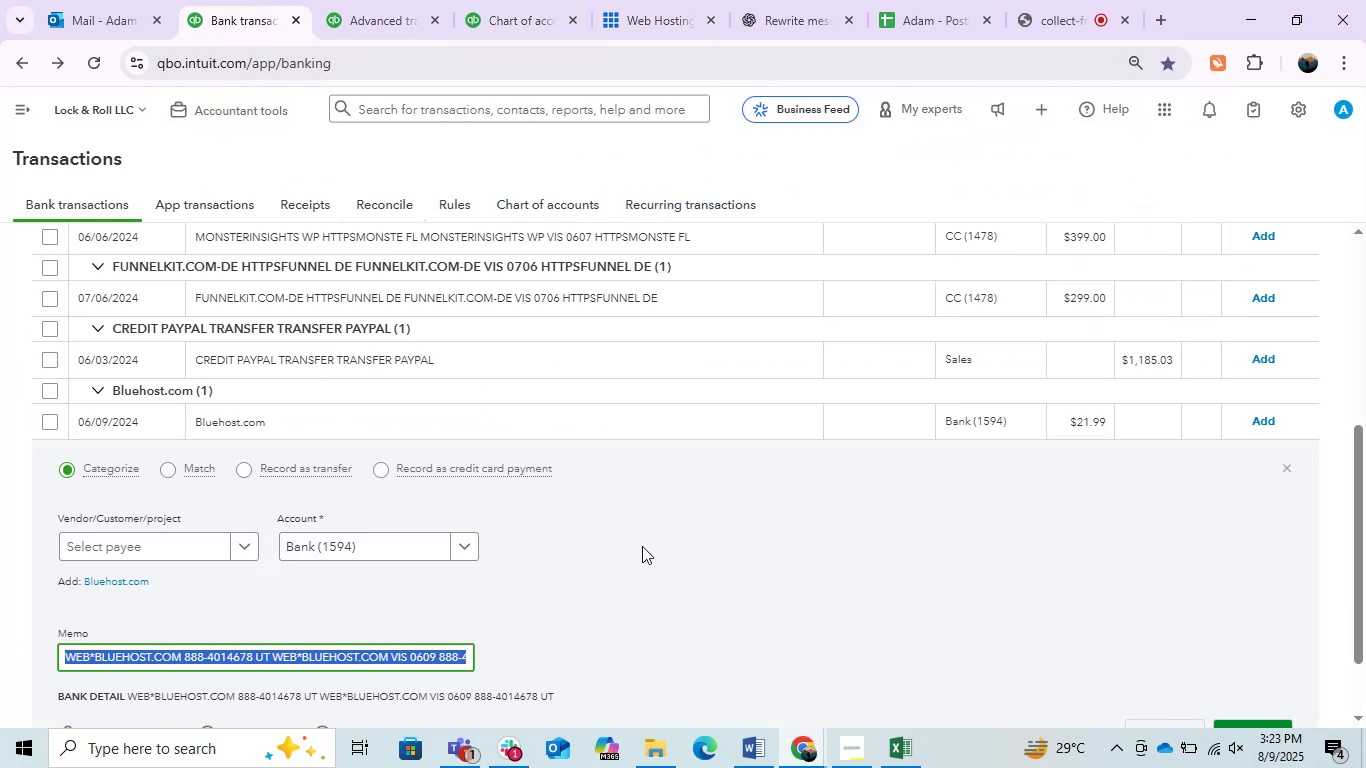 
left_click([728, 611])
 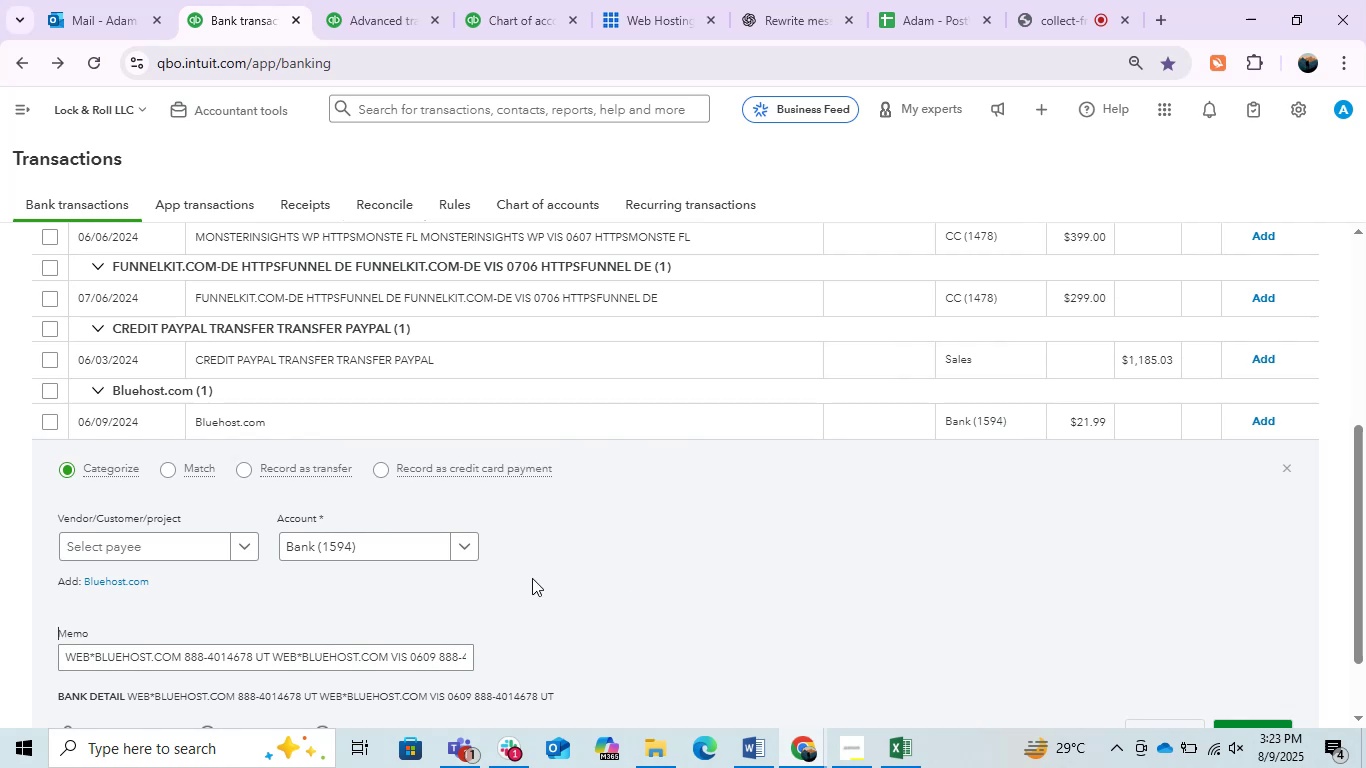 
left_click([404, 539])
 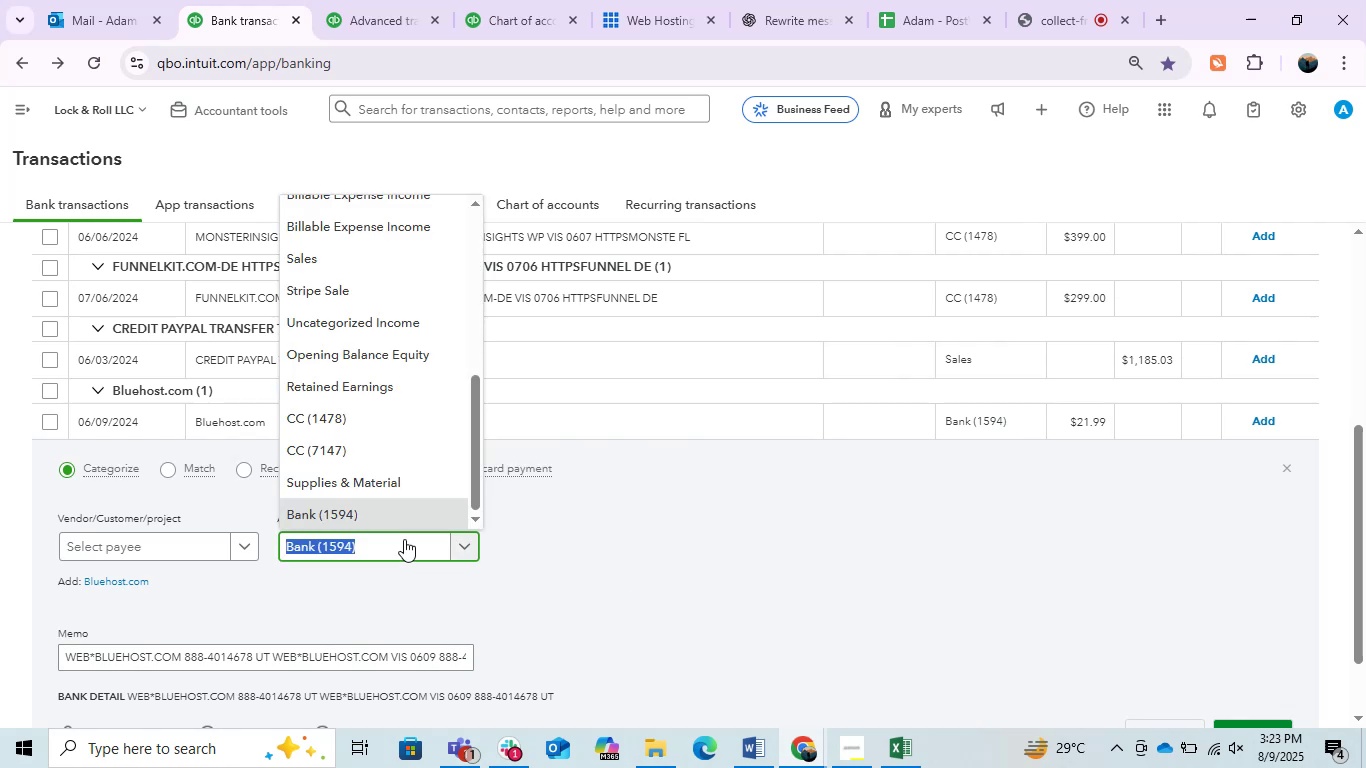 
type(off)
 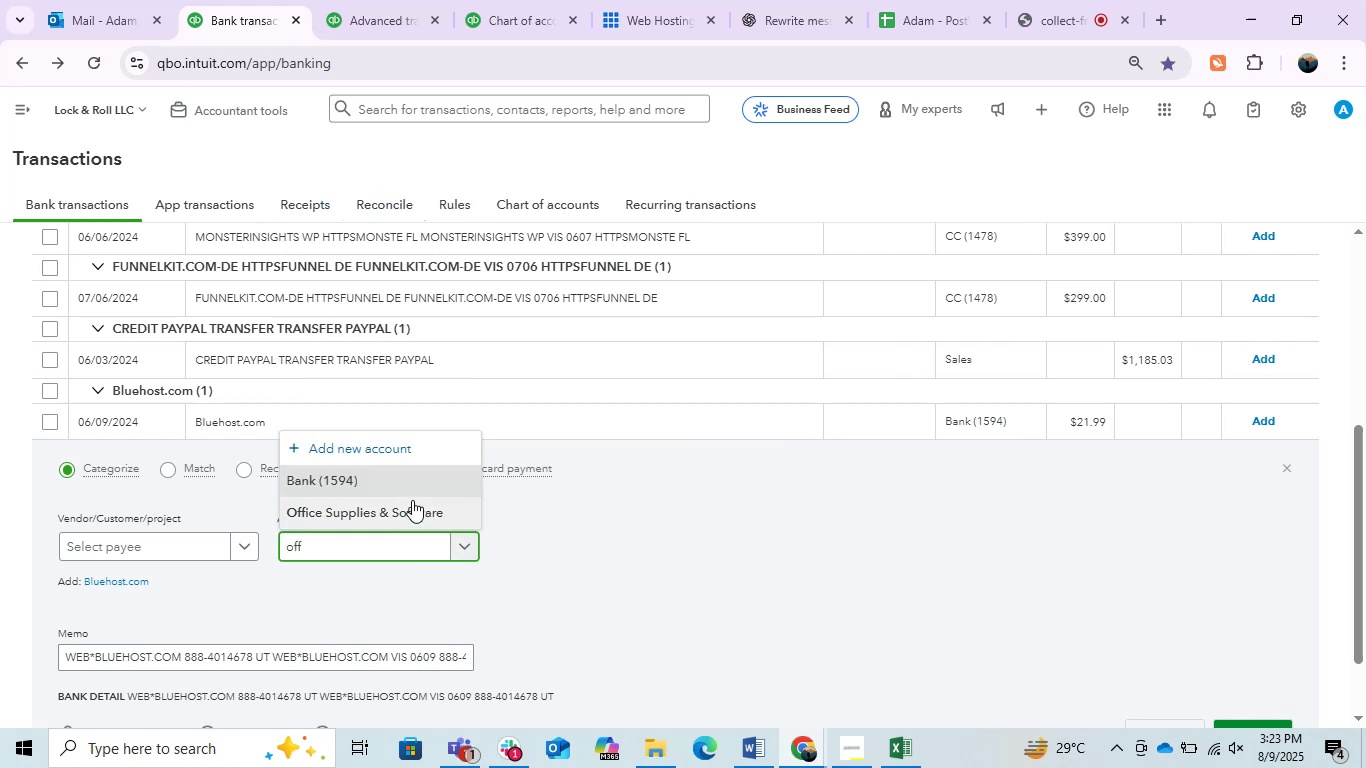 
left_click([391, 509])
 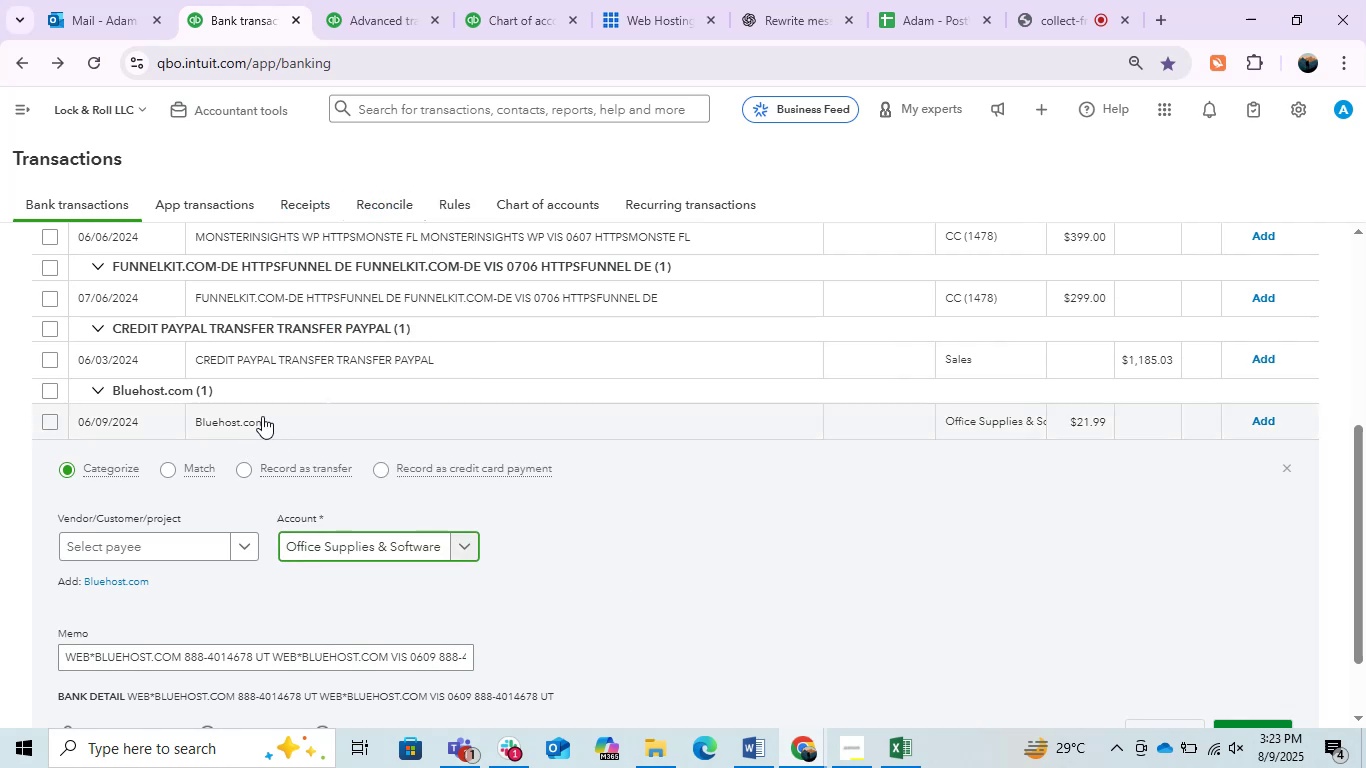 
left_click_drag(start_coordinate=[290, 419], to_coordinate=[179, 439])
 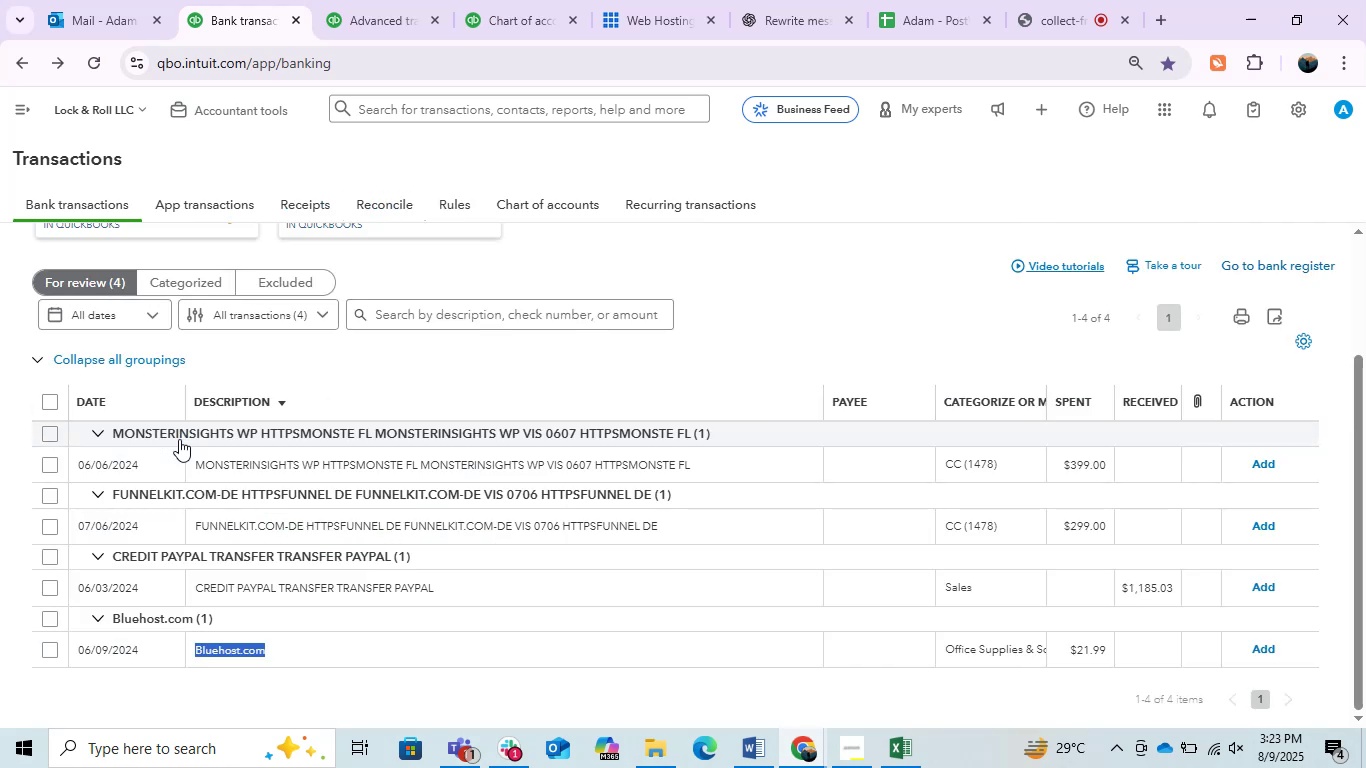 
key(Control+C)
 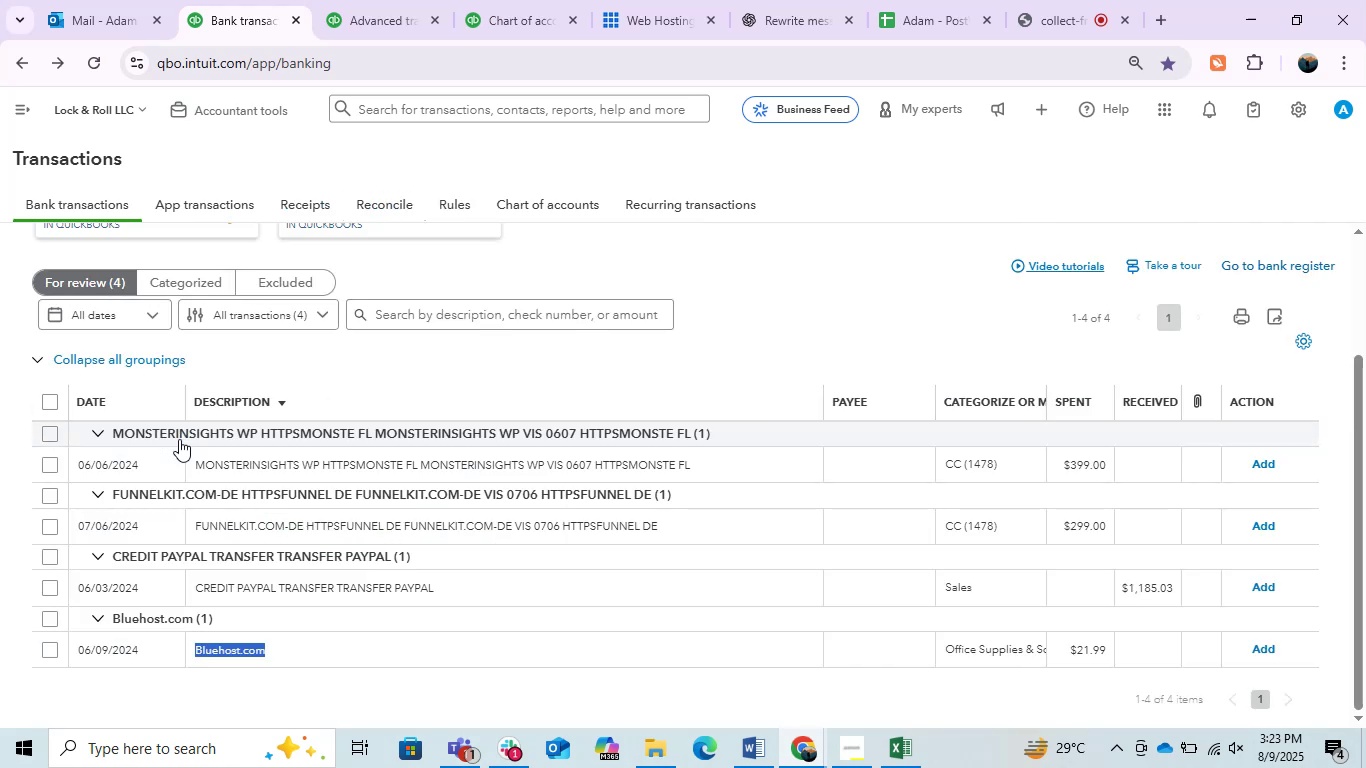 
key(Control+C)
 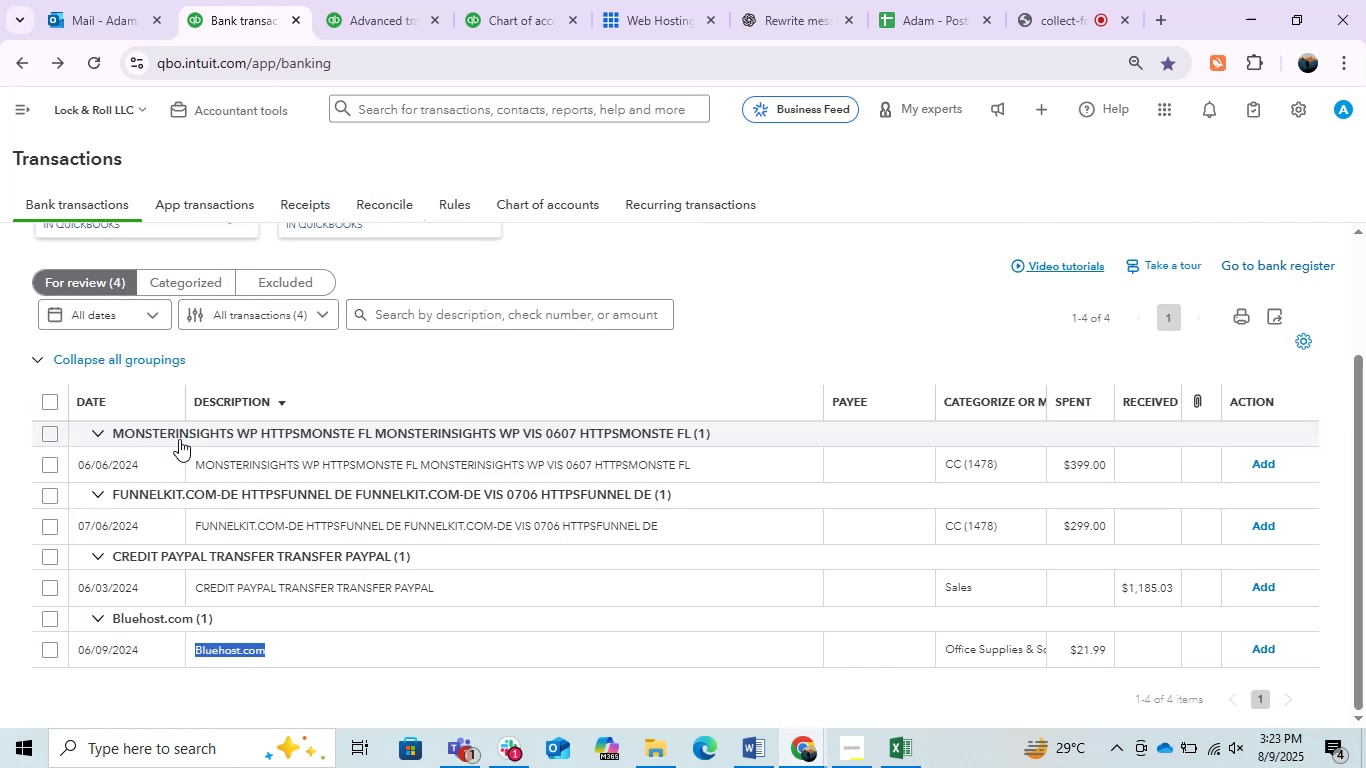 
key(Control+C)
 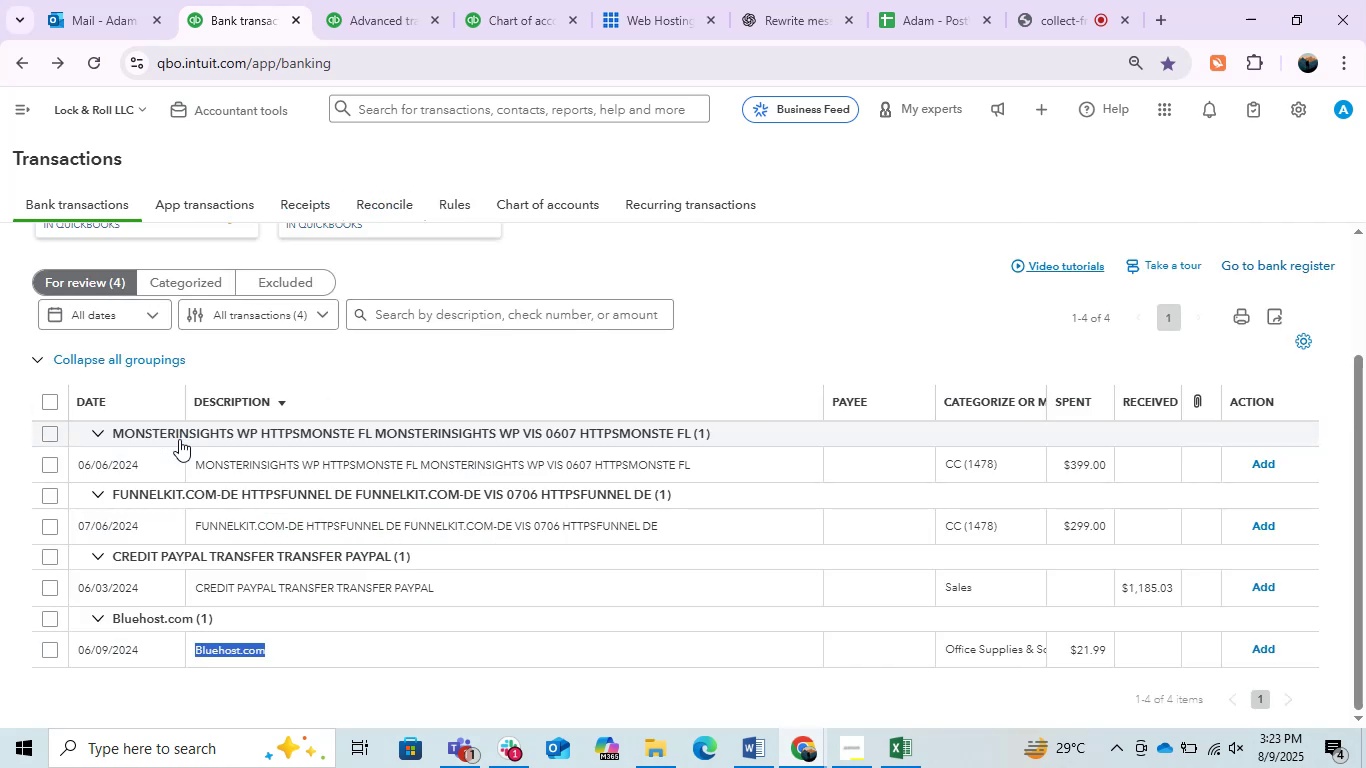 
key(Control+C)
 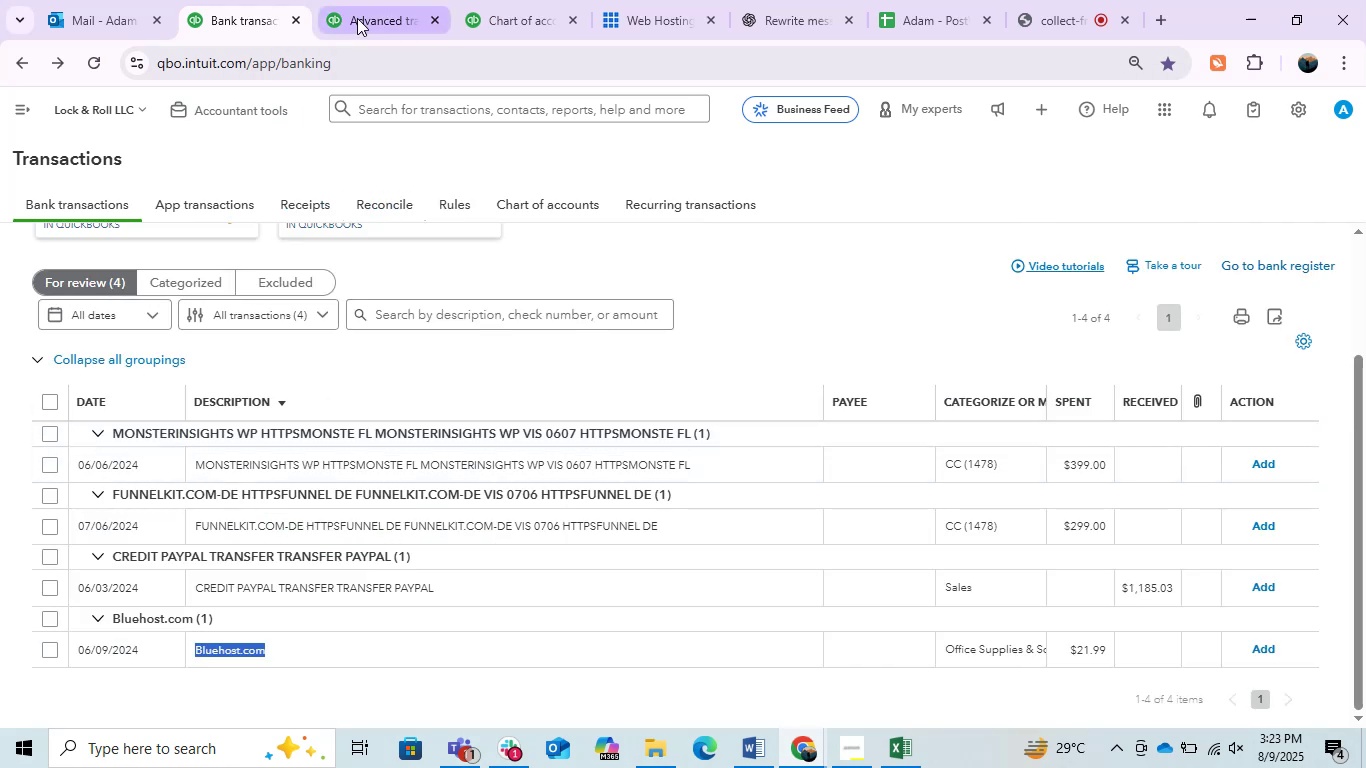 
left_click([357, 18])
 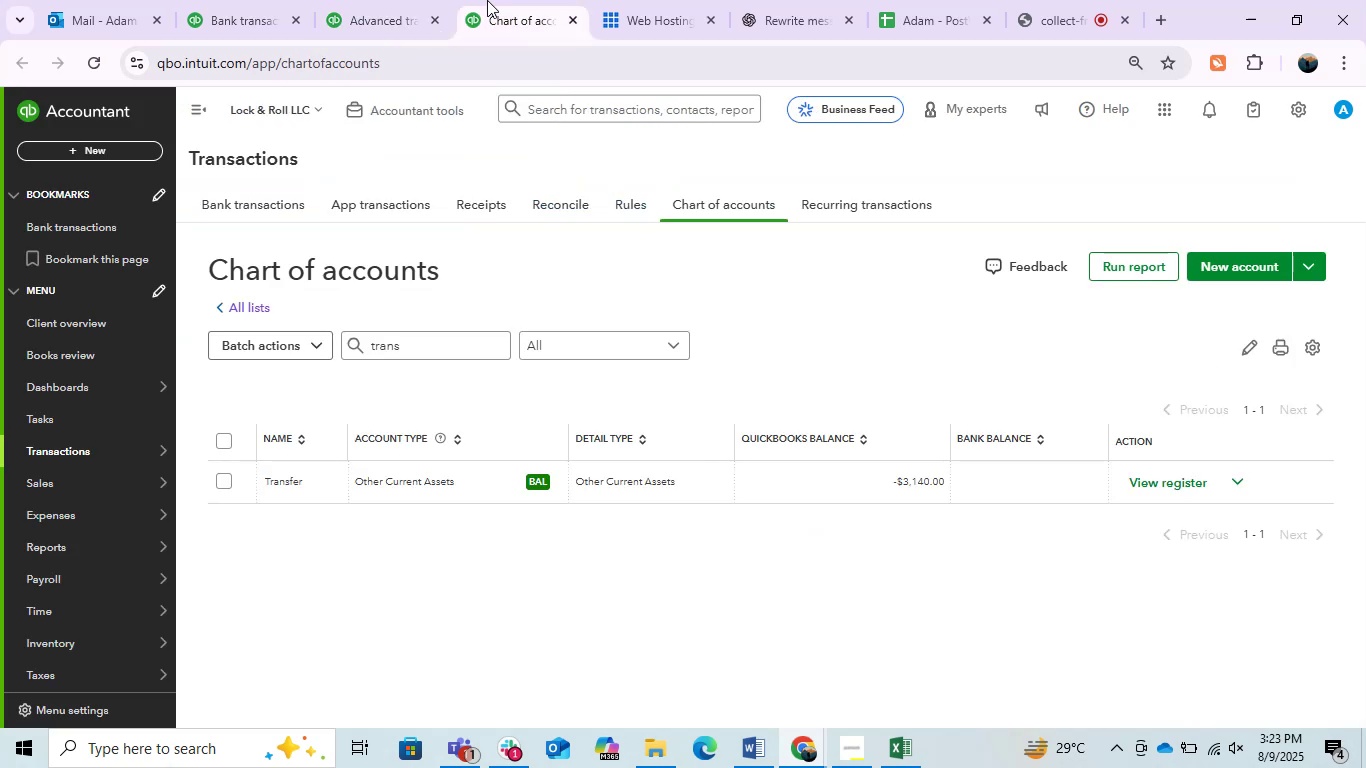 
left_click([666, 0])
 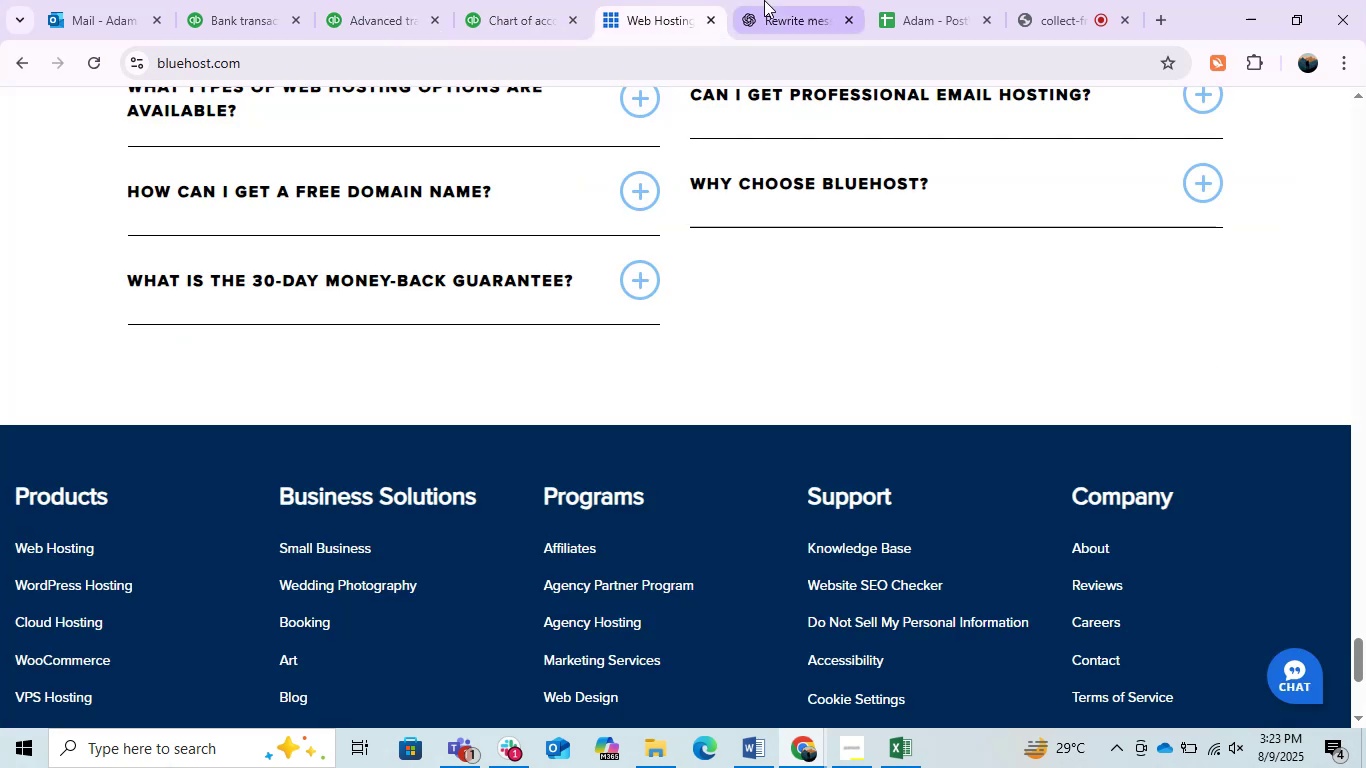 
double_click([764, 0])
 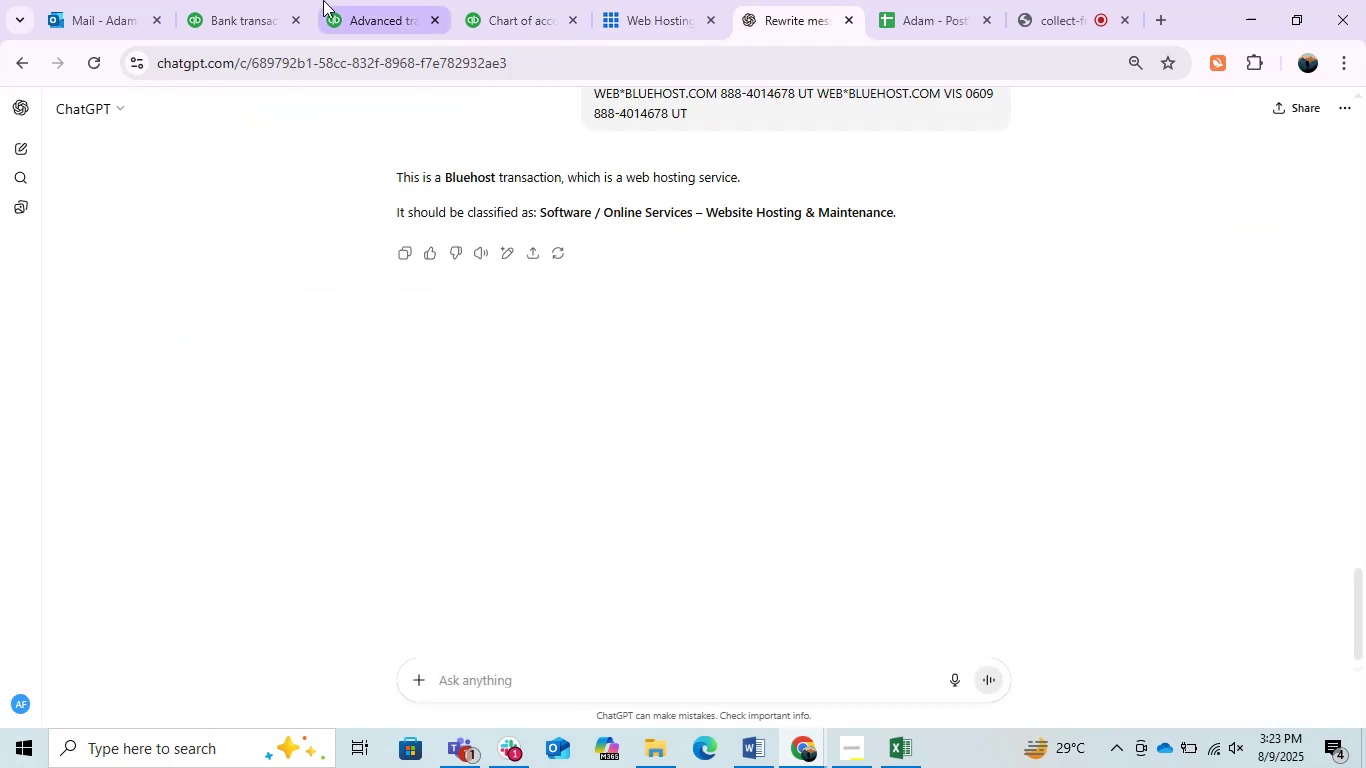 
left_click([285, 0])
 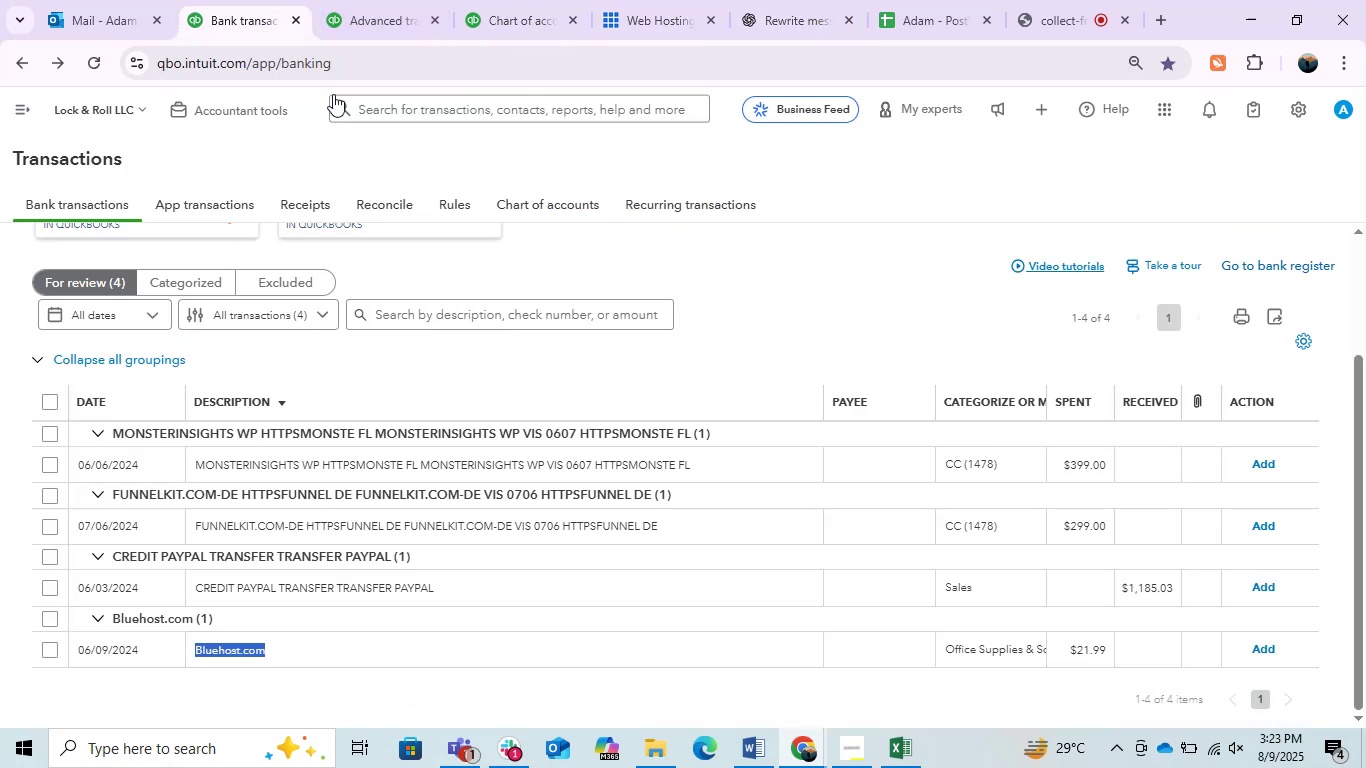 
left_click([419, 647])
 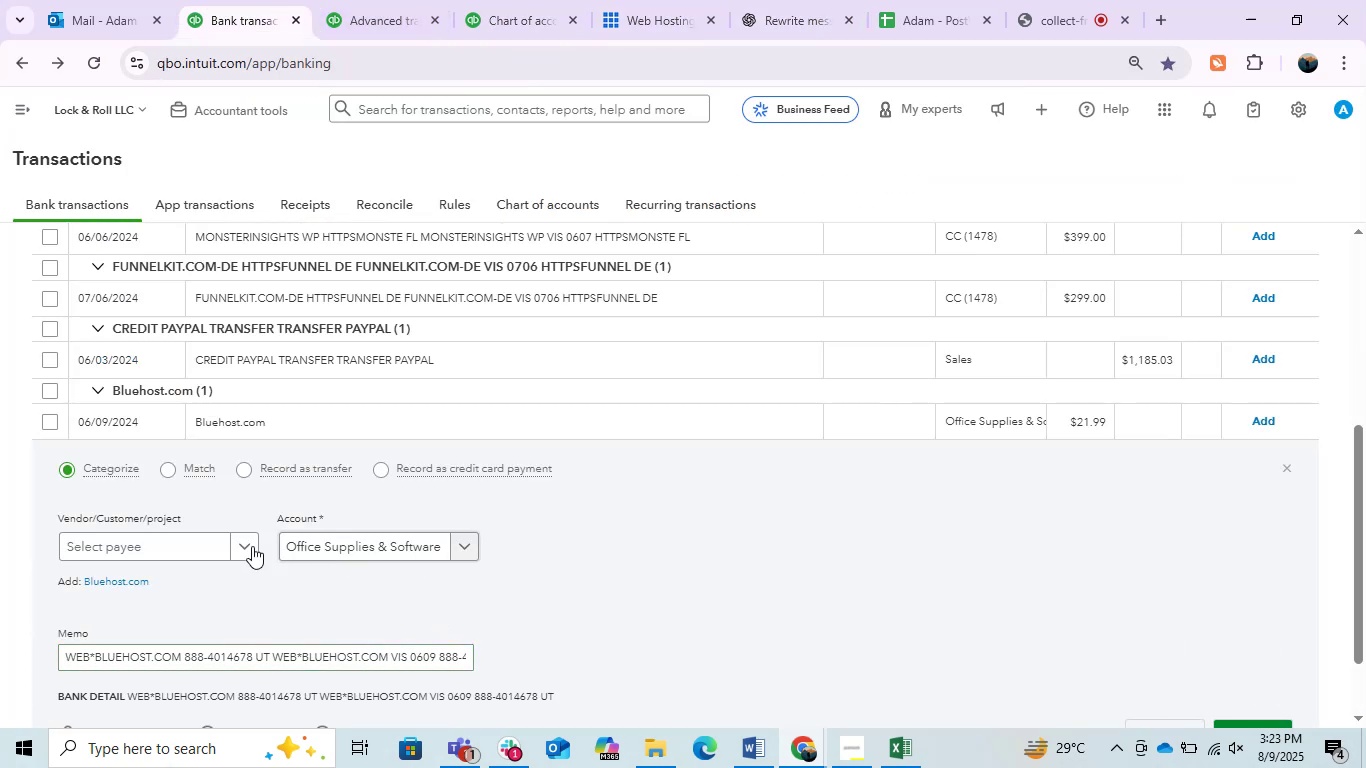 
left_click([160, 536])
 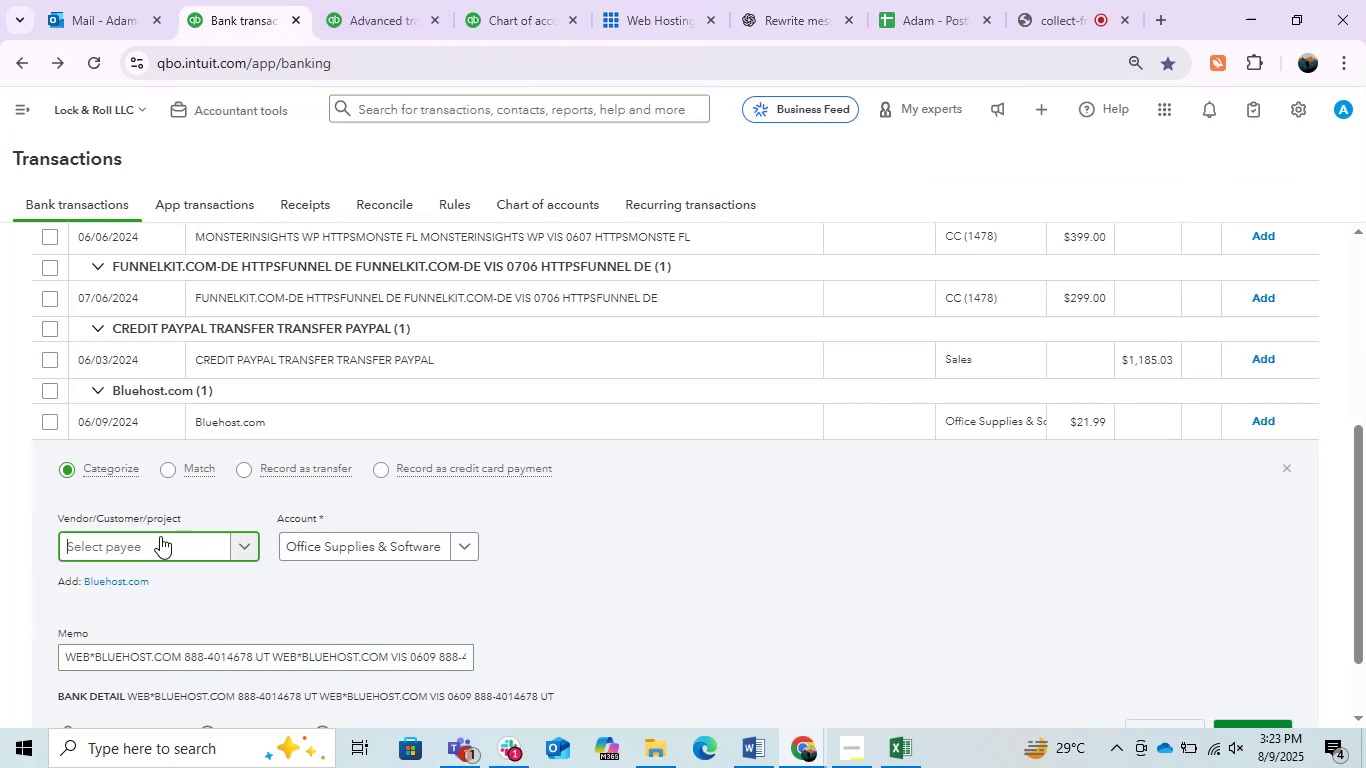 
key(Control+V)
 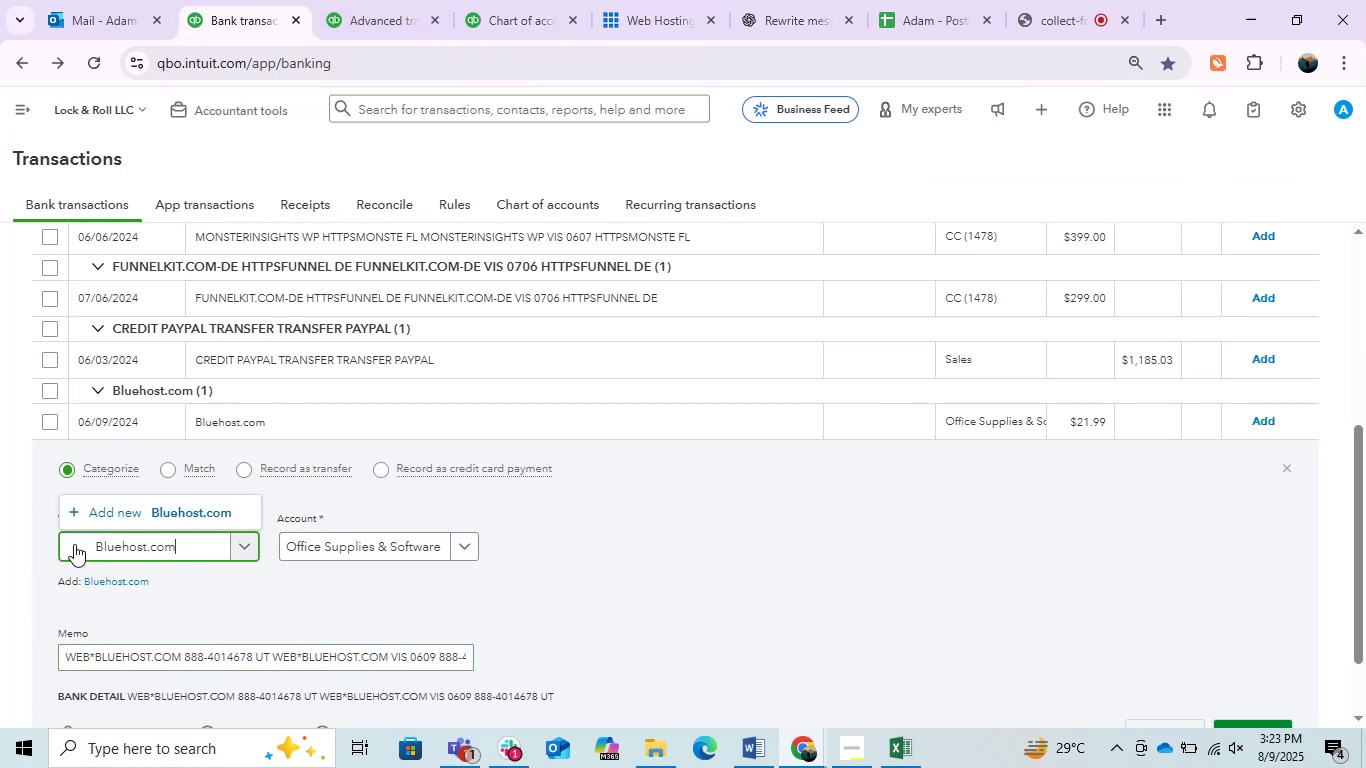 
left_click([91, 544])
 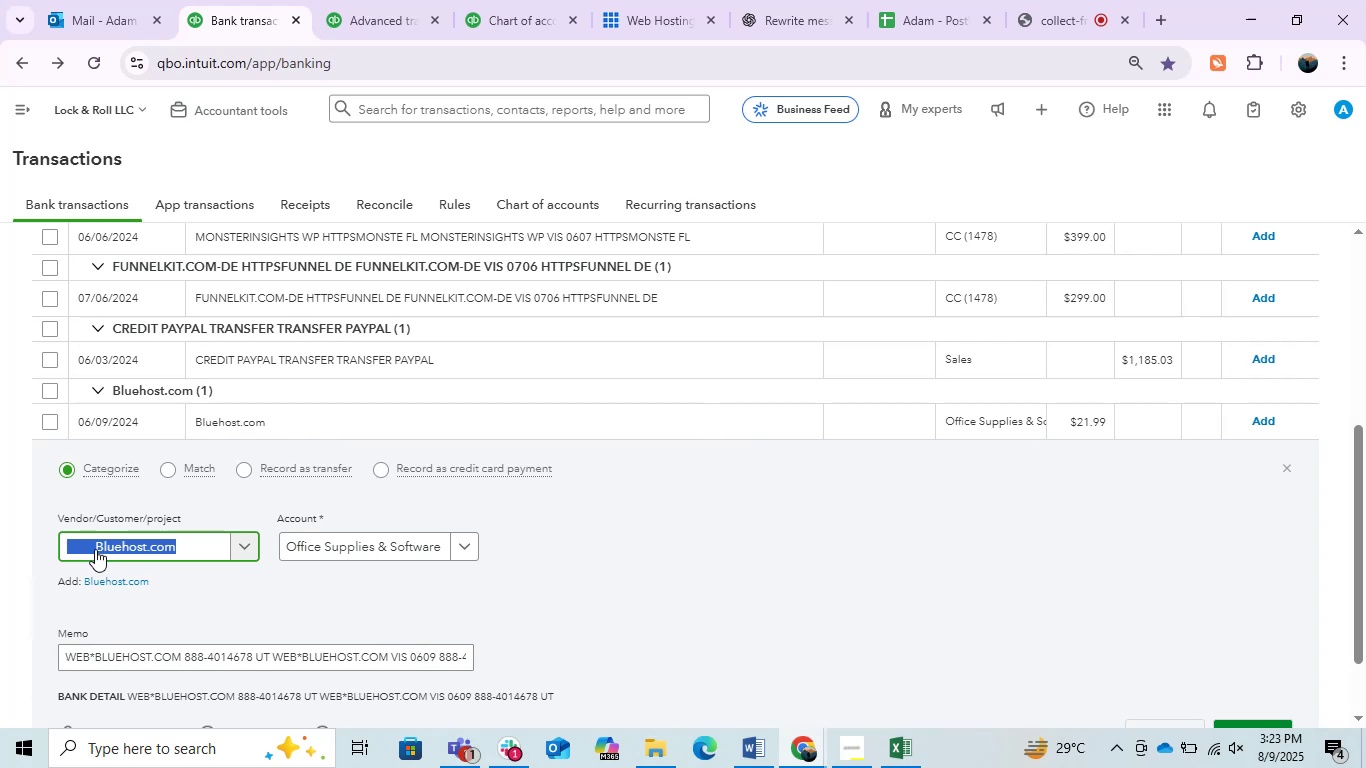 
left_click([92, 546])
 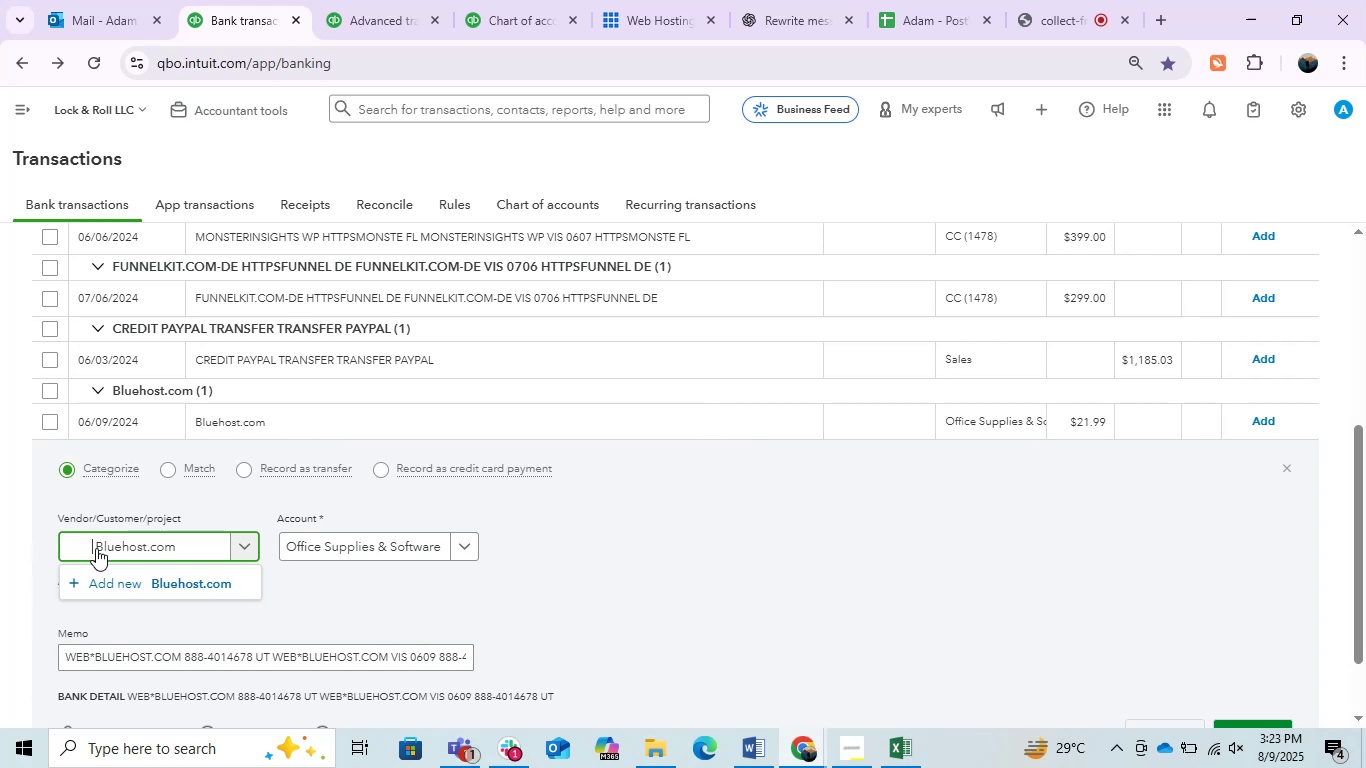 
left_click([96, 548])
 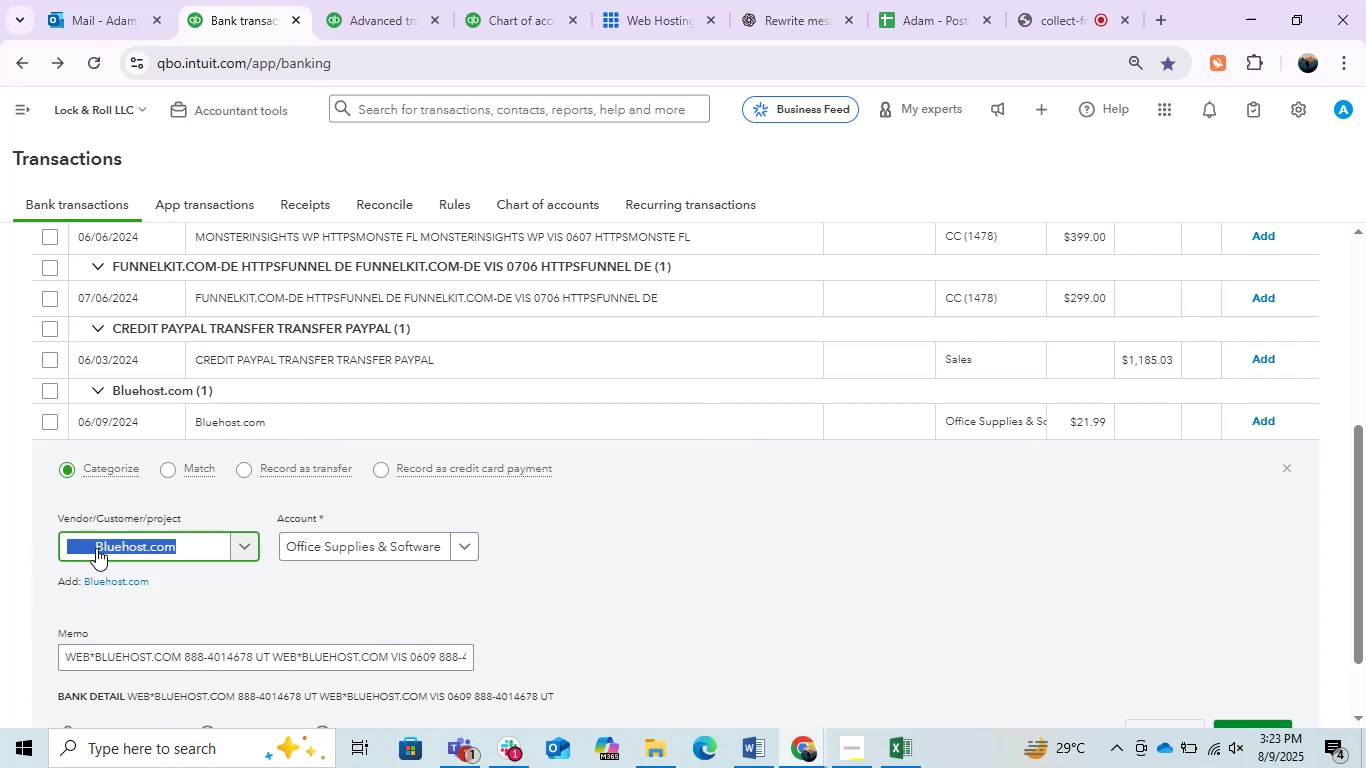 
left_click([96, 548])
 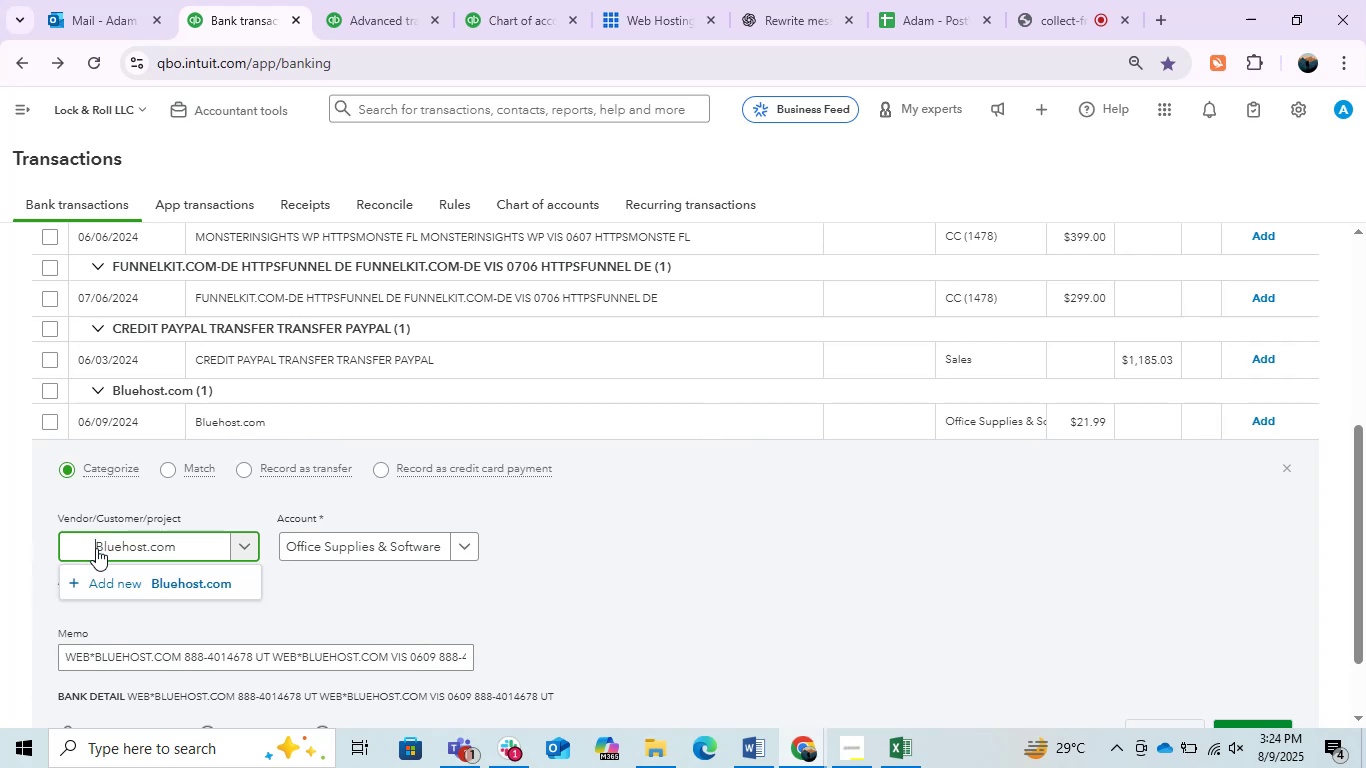 
key(Backspace)
 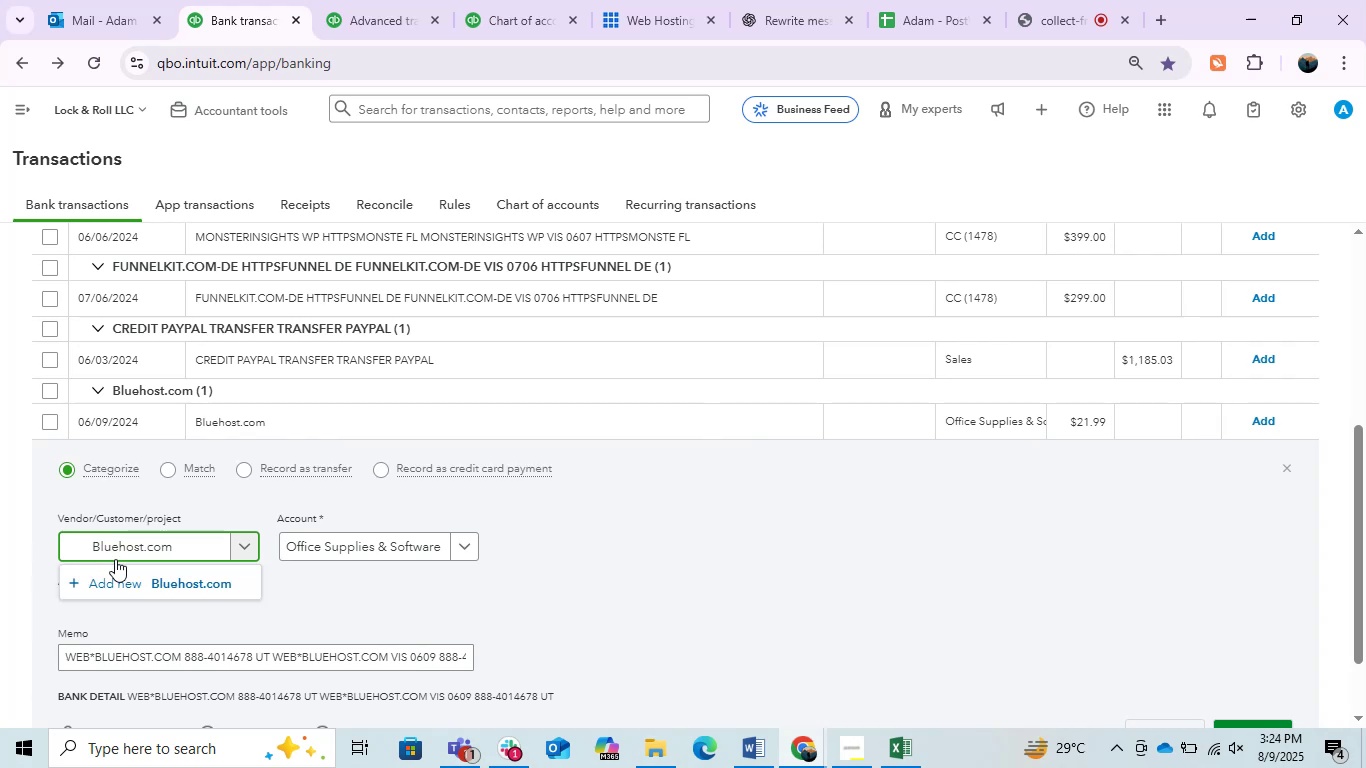 
hold_key(key=Backspace, duration=0.43)
 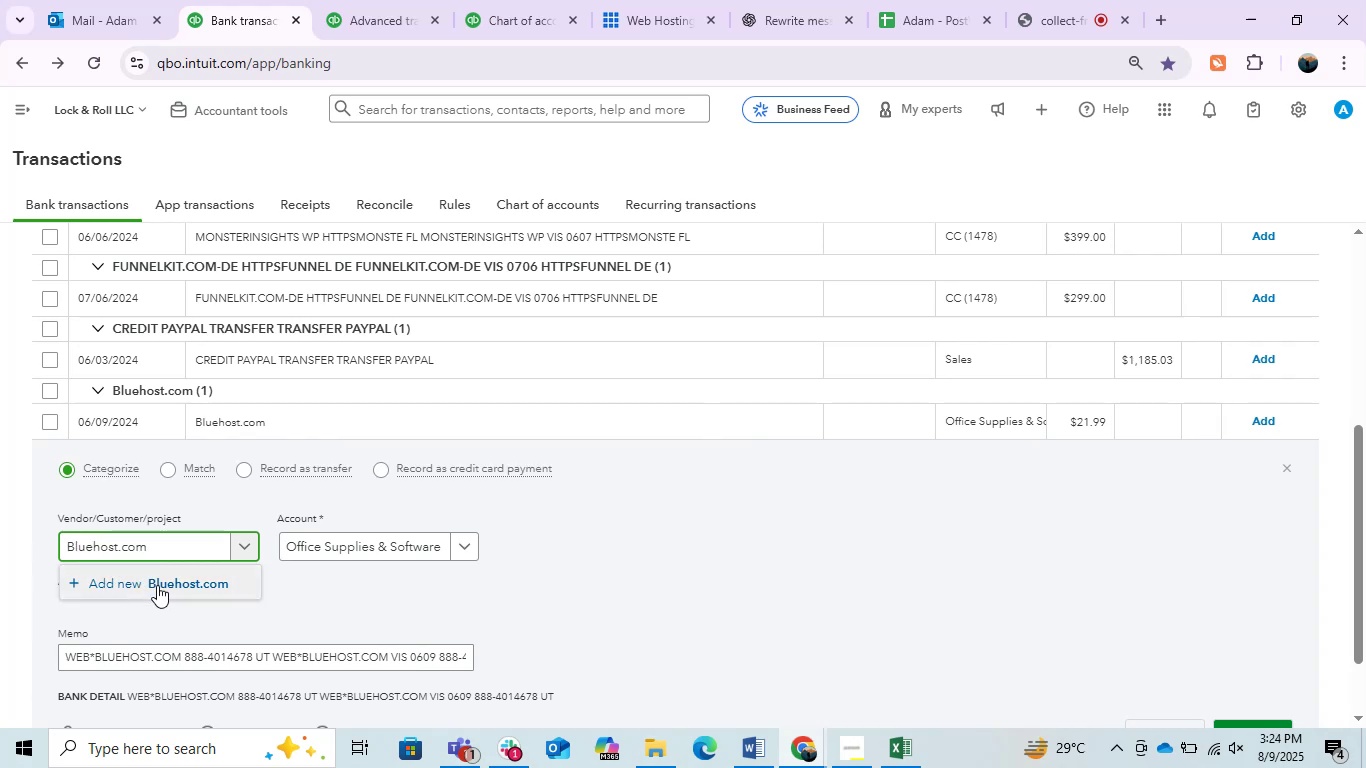 
left_click([157, 585])
 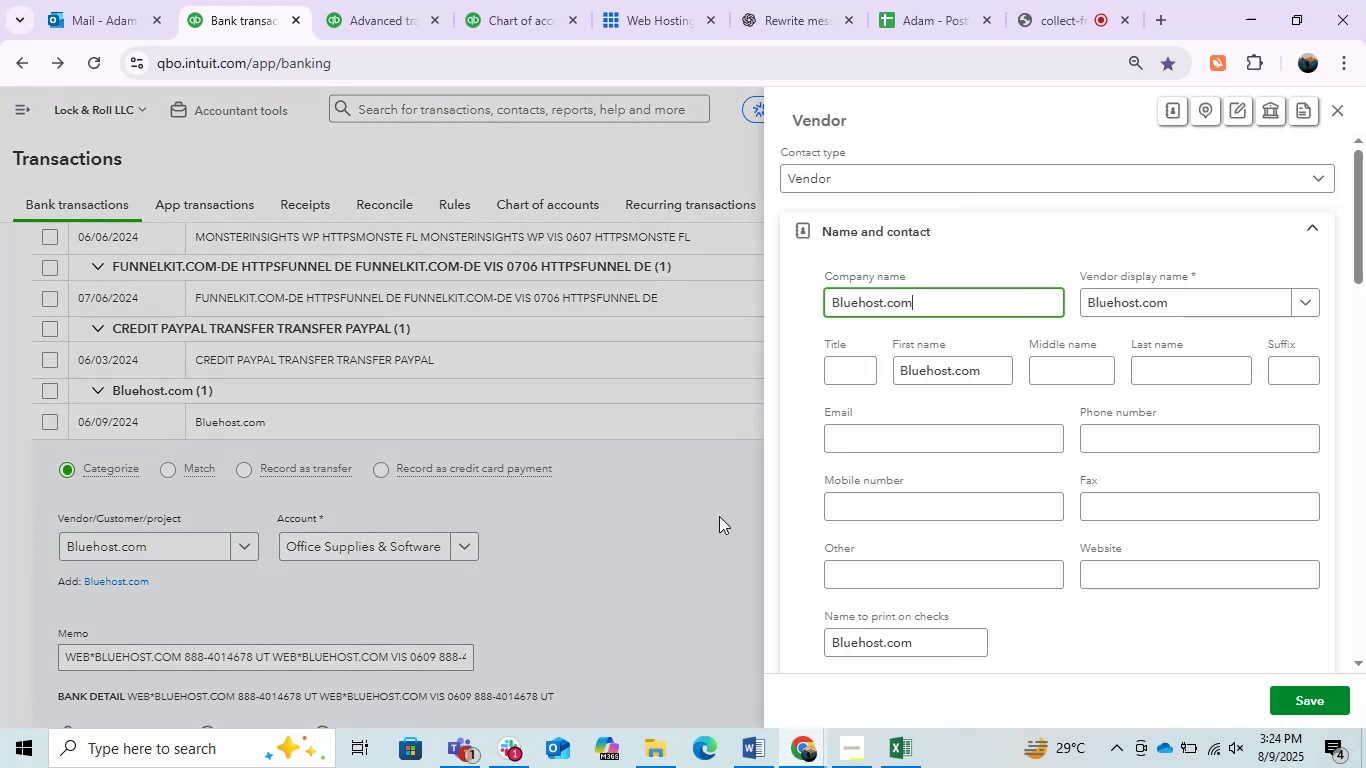 
wait(8.7)
 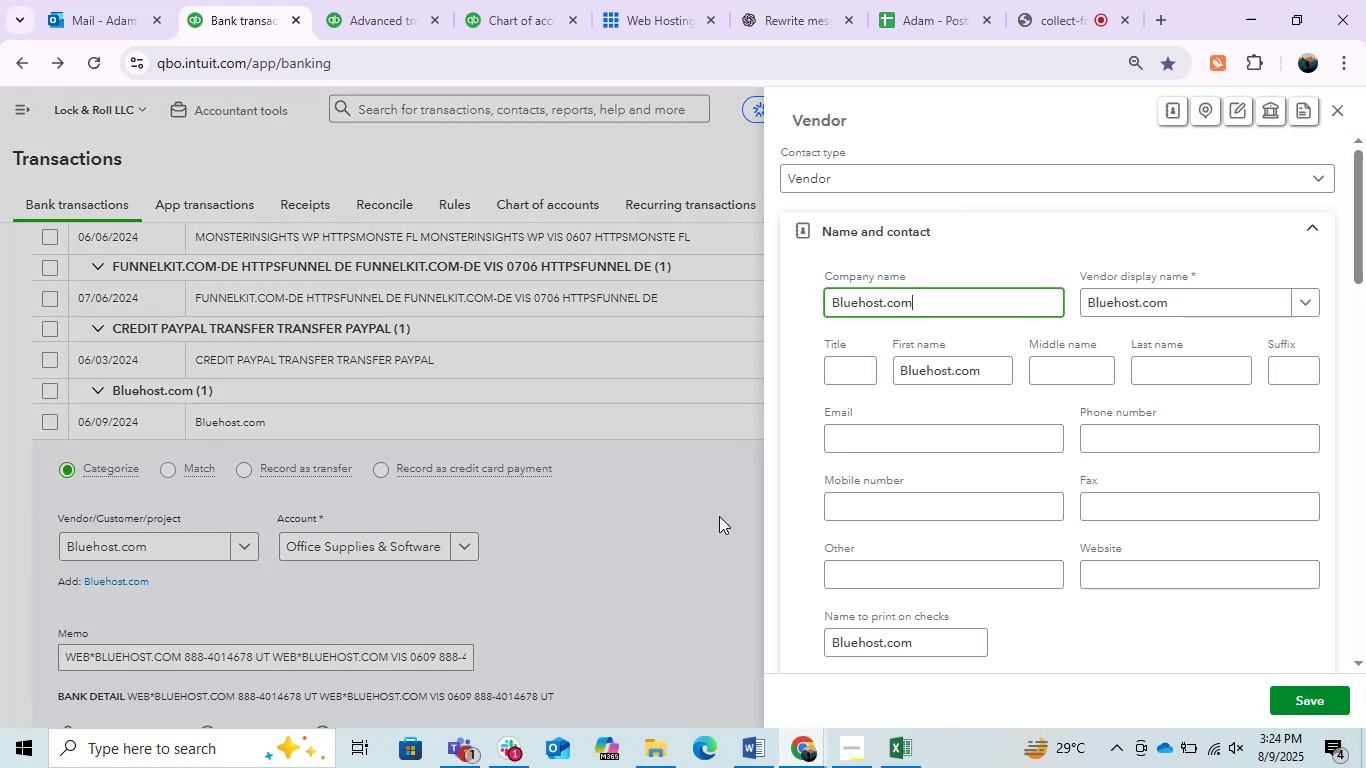 
left_click([1305, 707])
 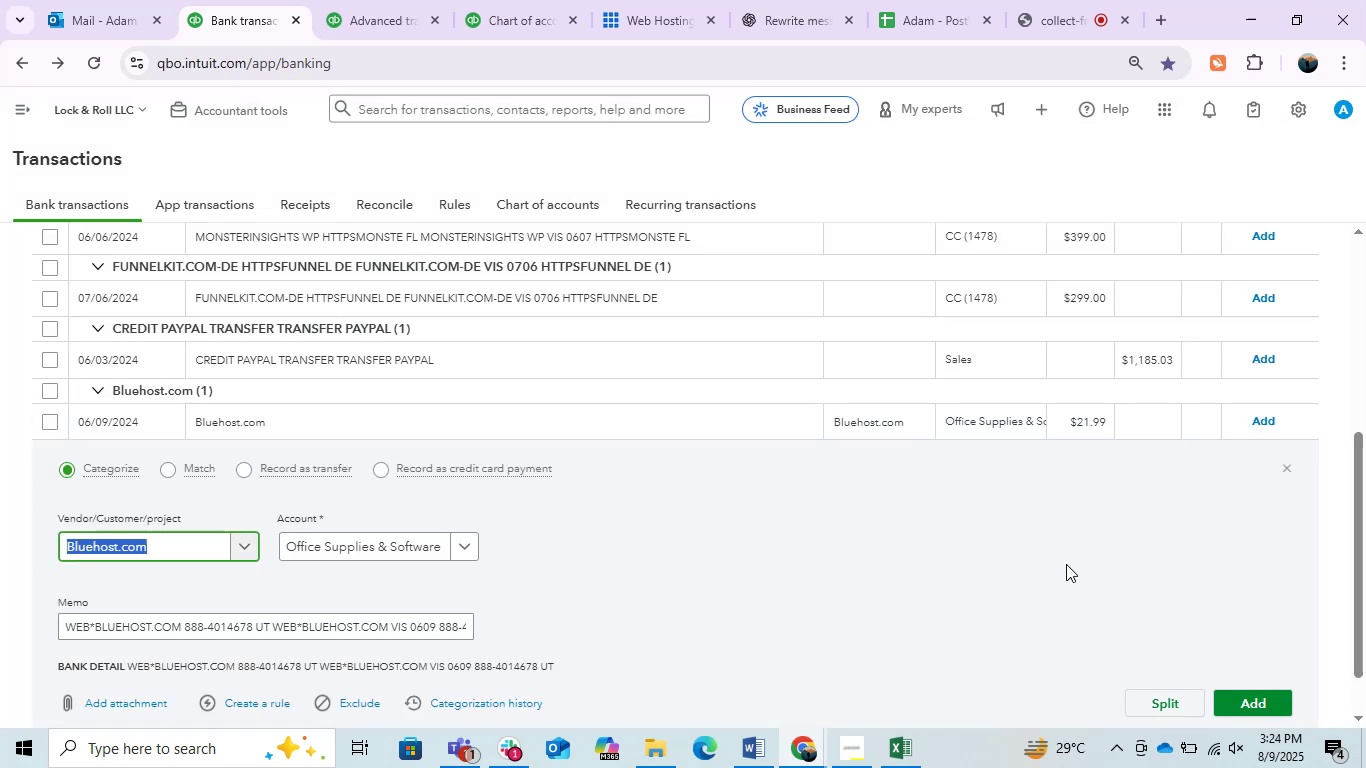 
left_click_drag(start_coordinate=[1247, 703], to_coordinate=[1252, 702])
 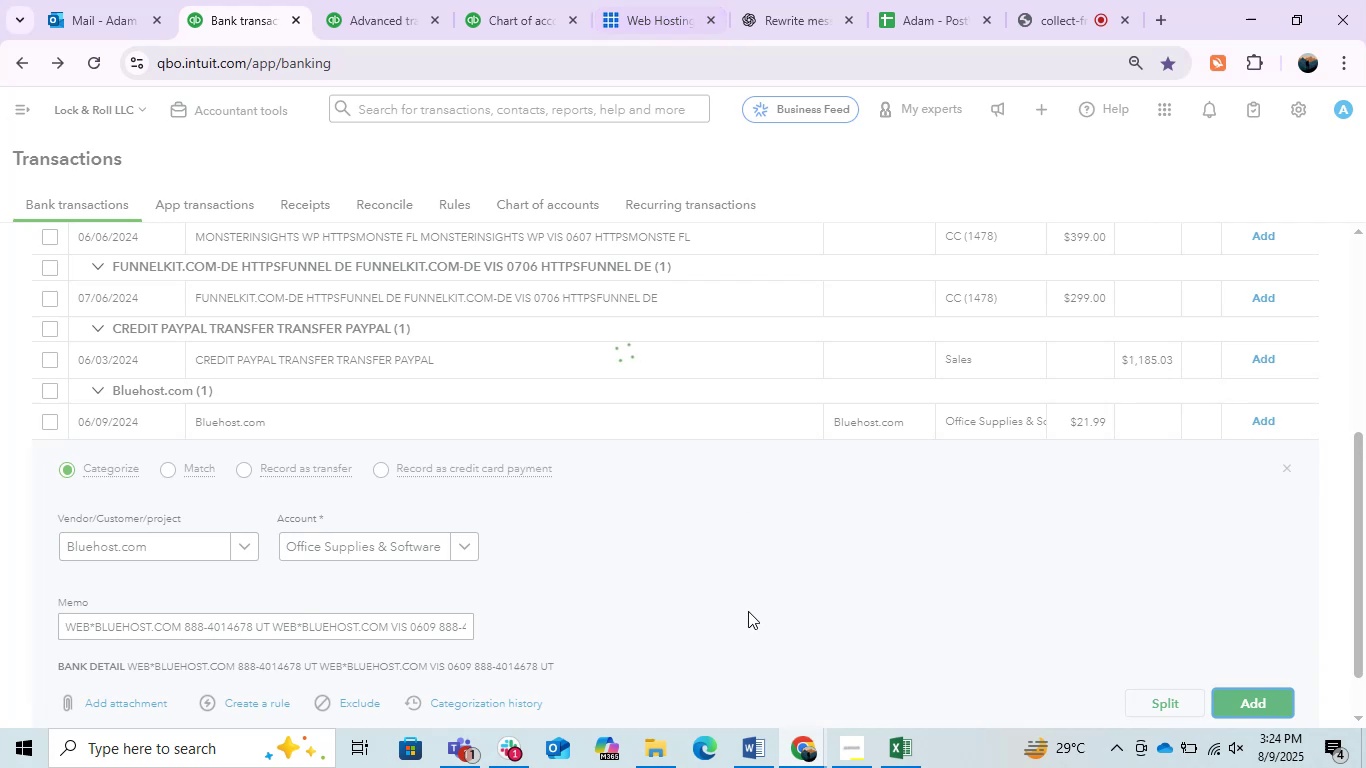 
left_click([745, 743])
 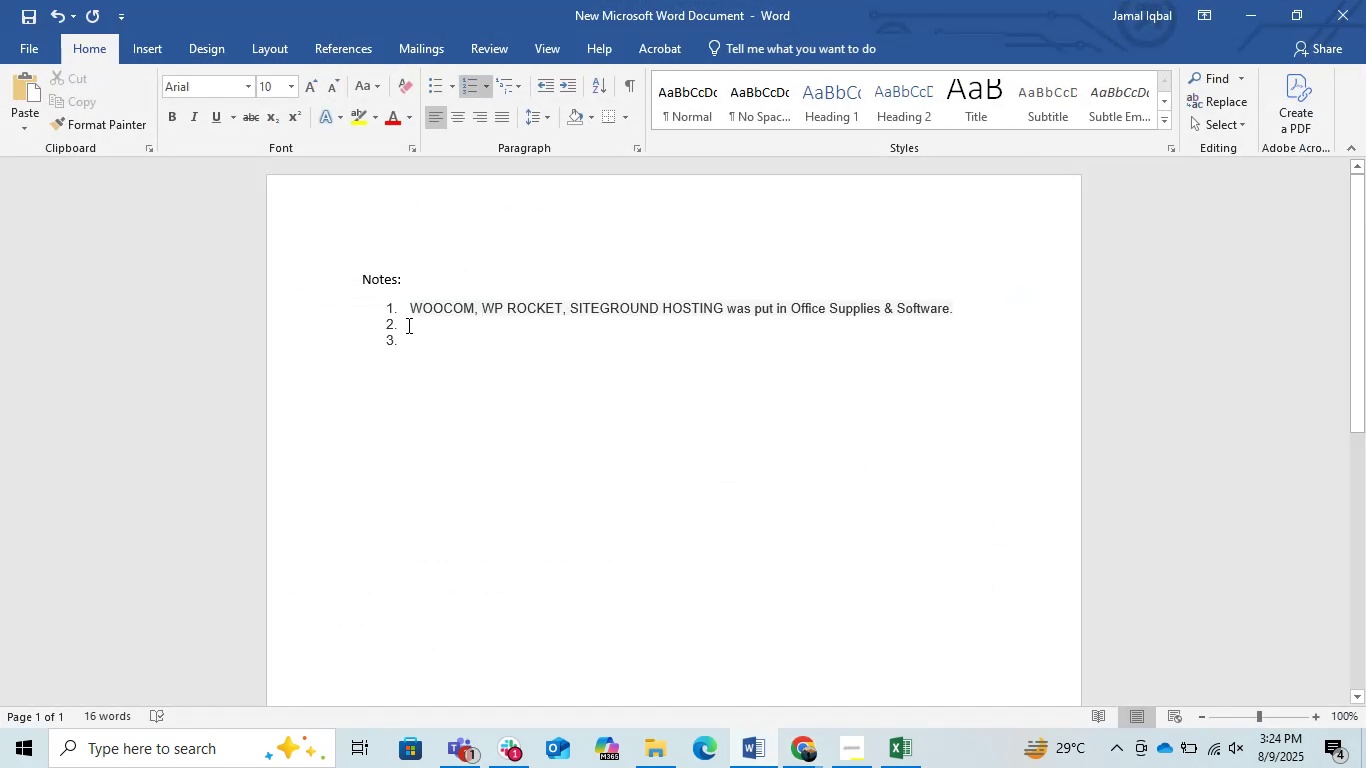 
left_click([410, 309])
 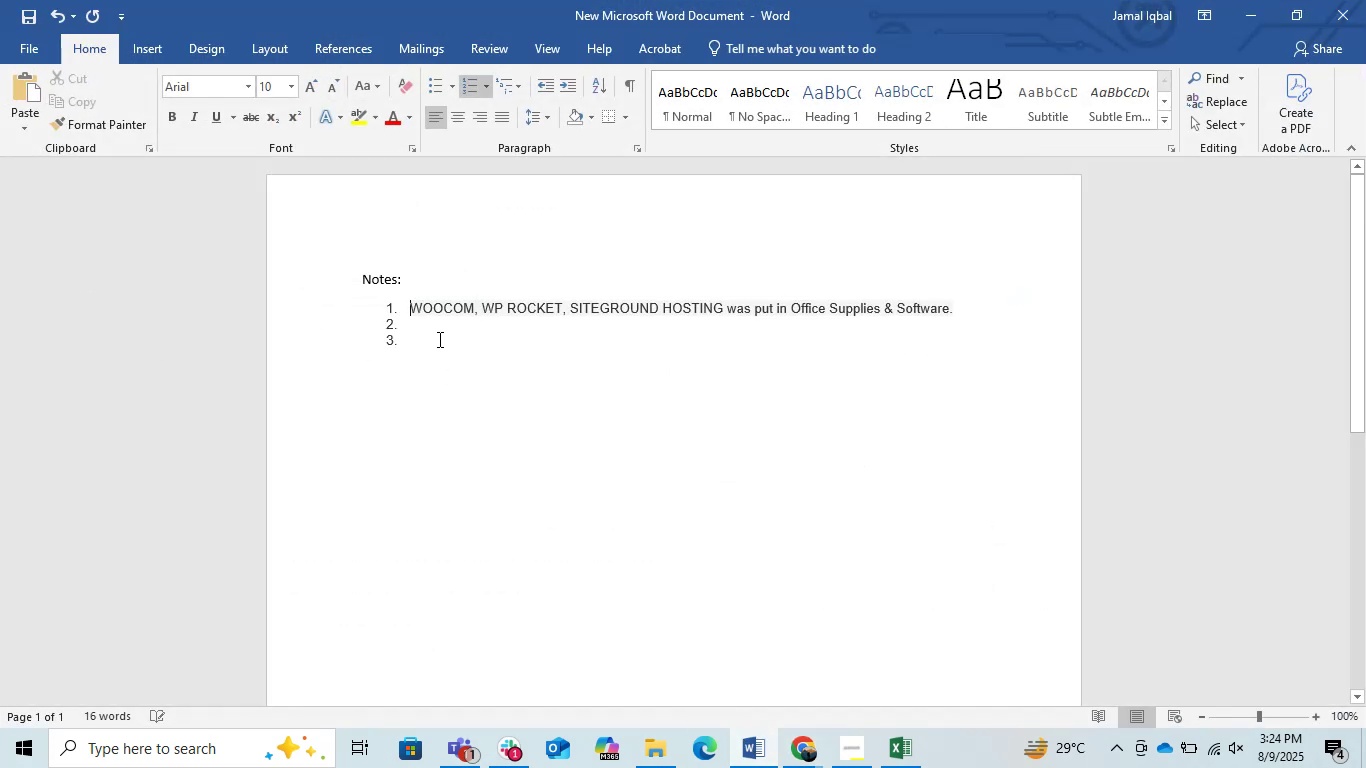 
key(Control+V)
 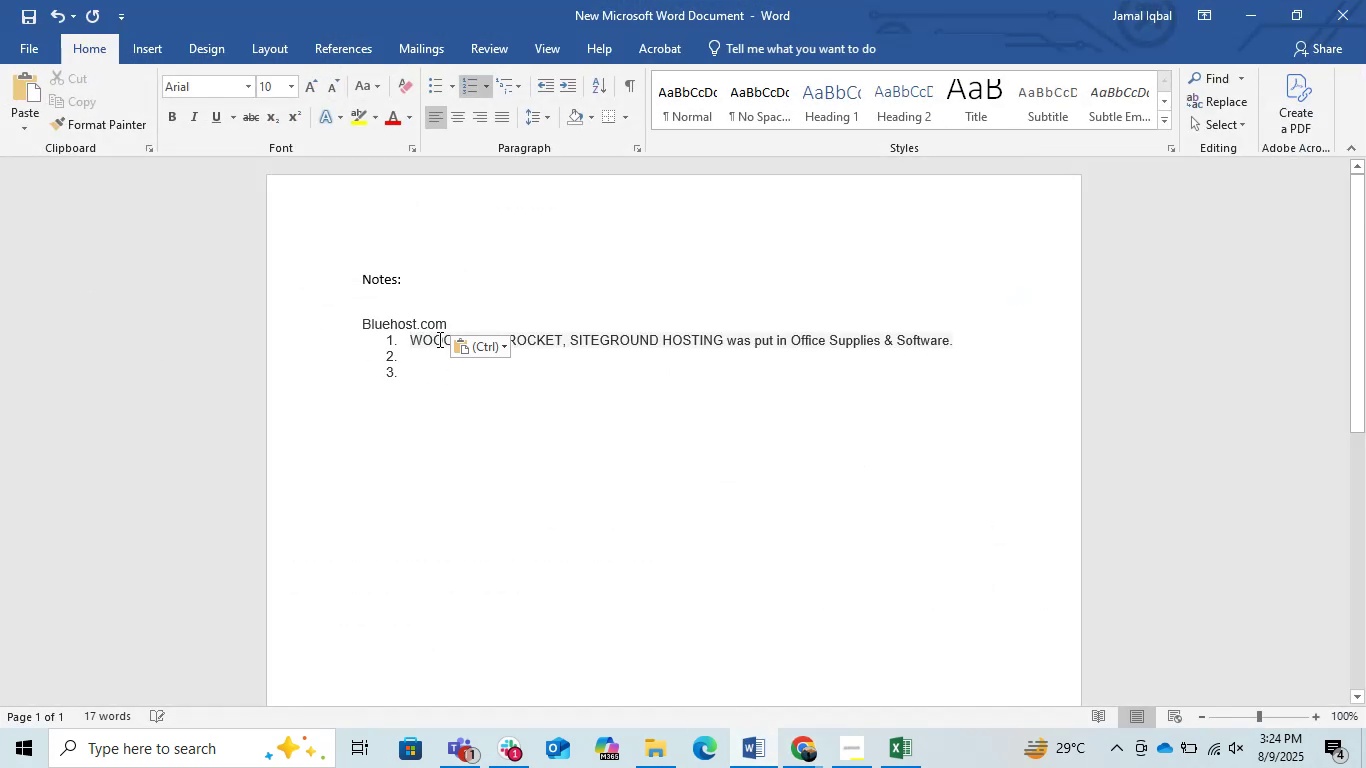 
key(Control+Z)
 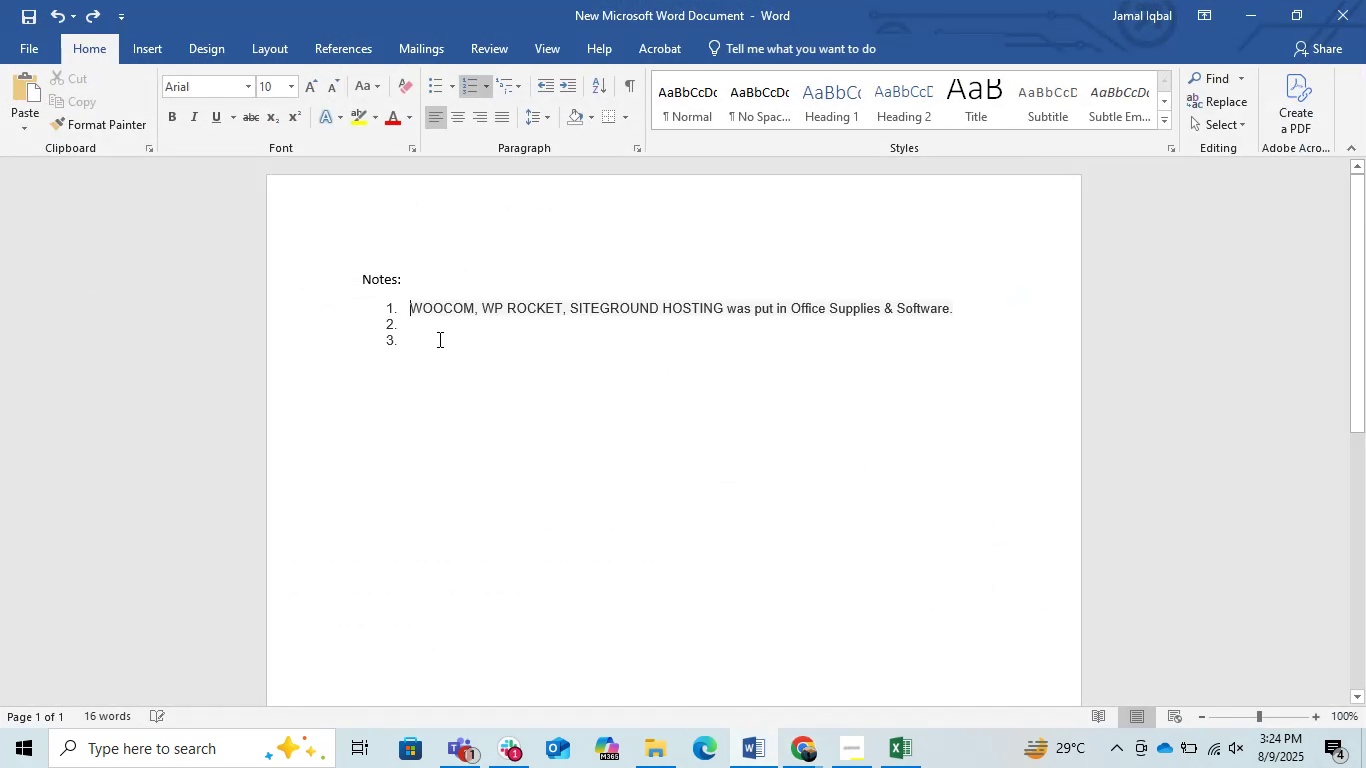 
hold_key(key=ControlLeft, duration=0.4)
 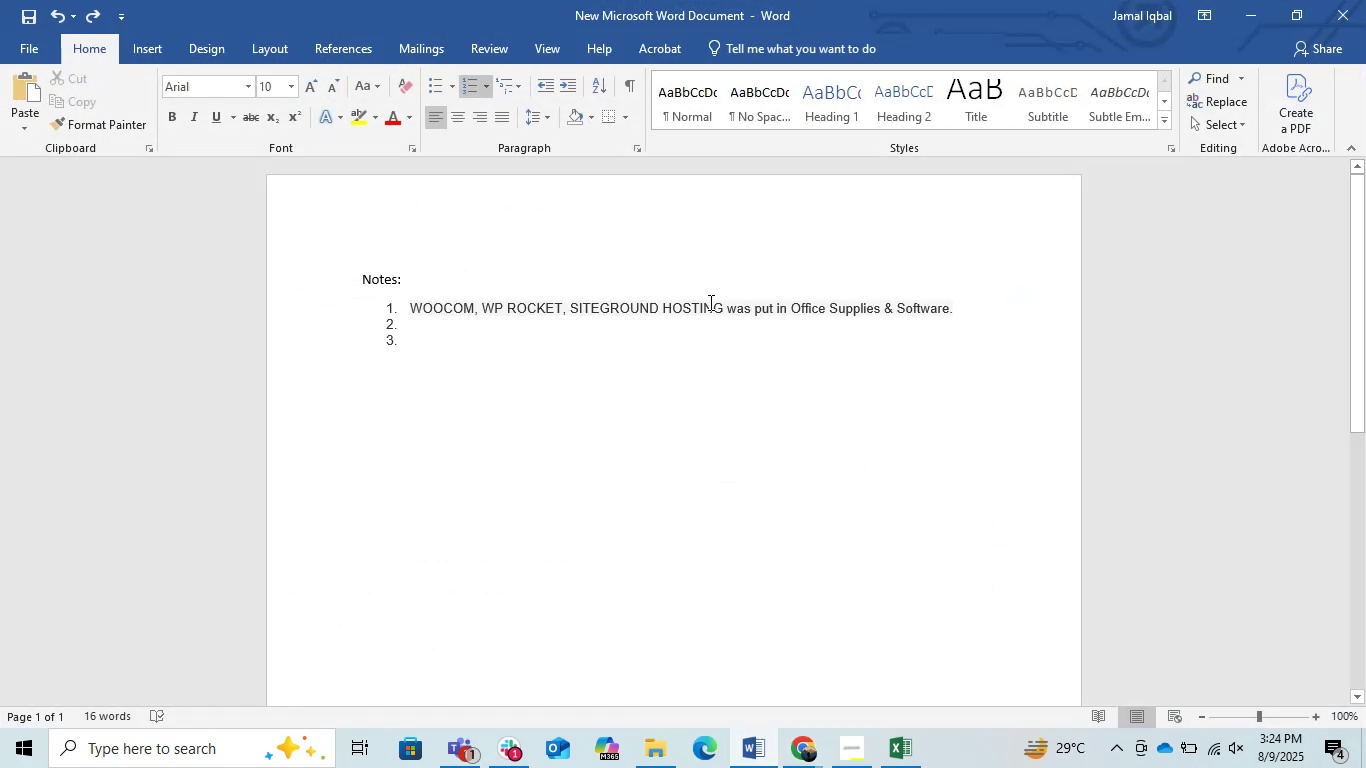 
left_click([723, 312])
 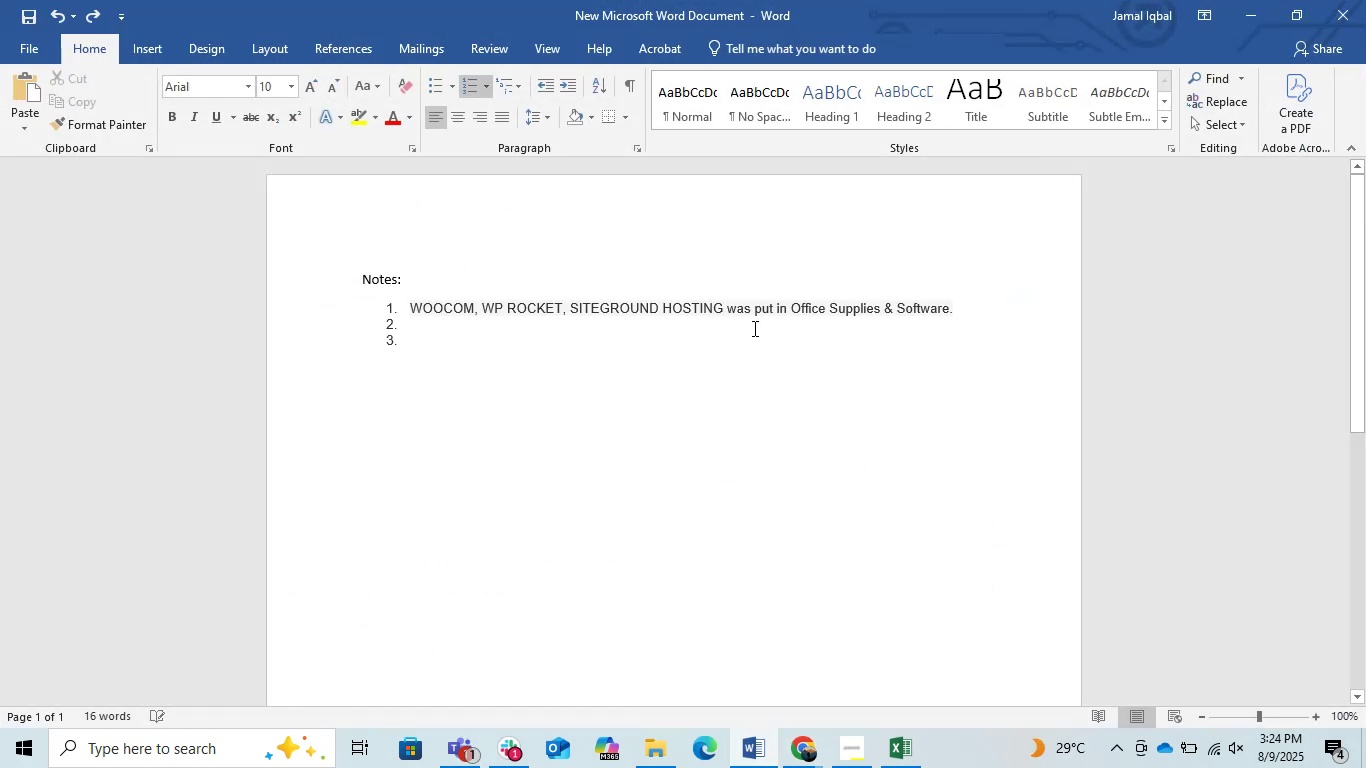 
key(Comma)
 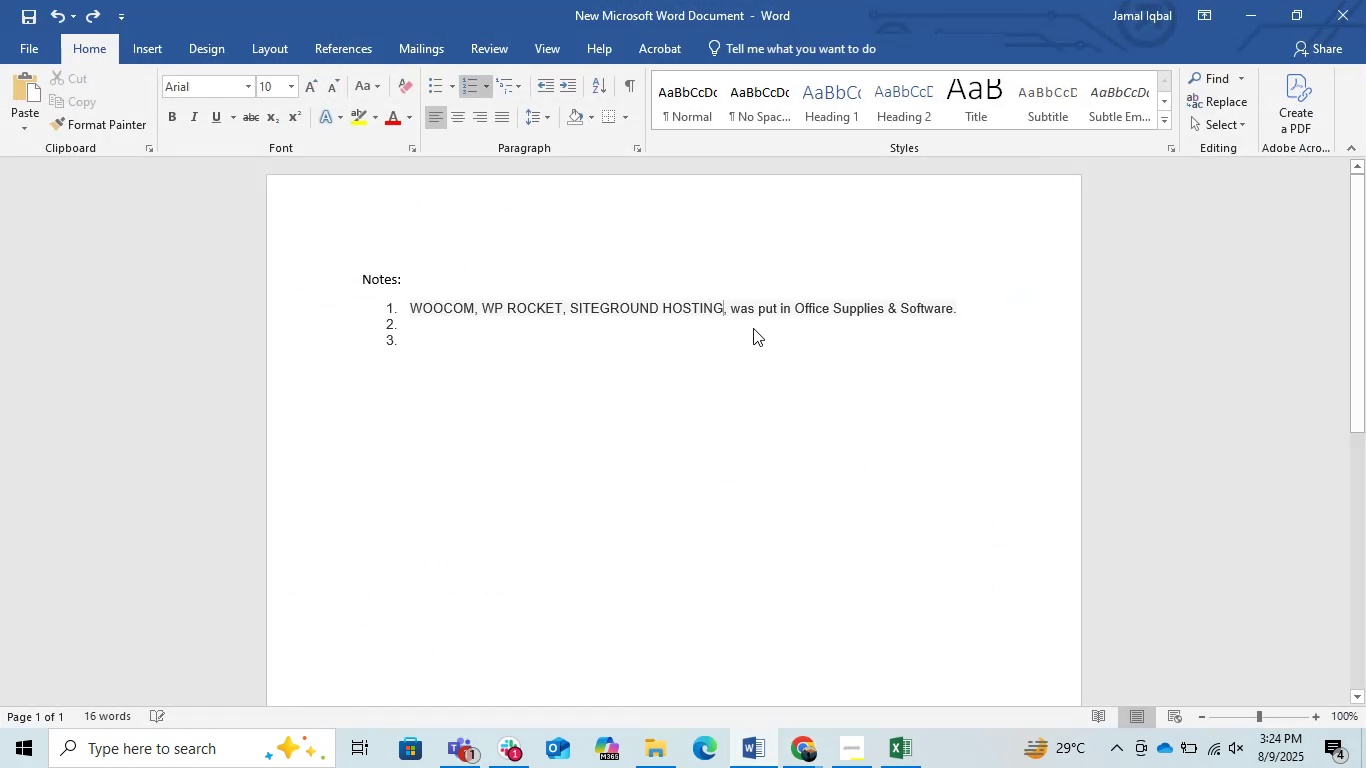 
key(Control+V)
 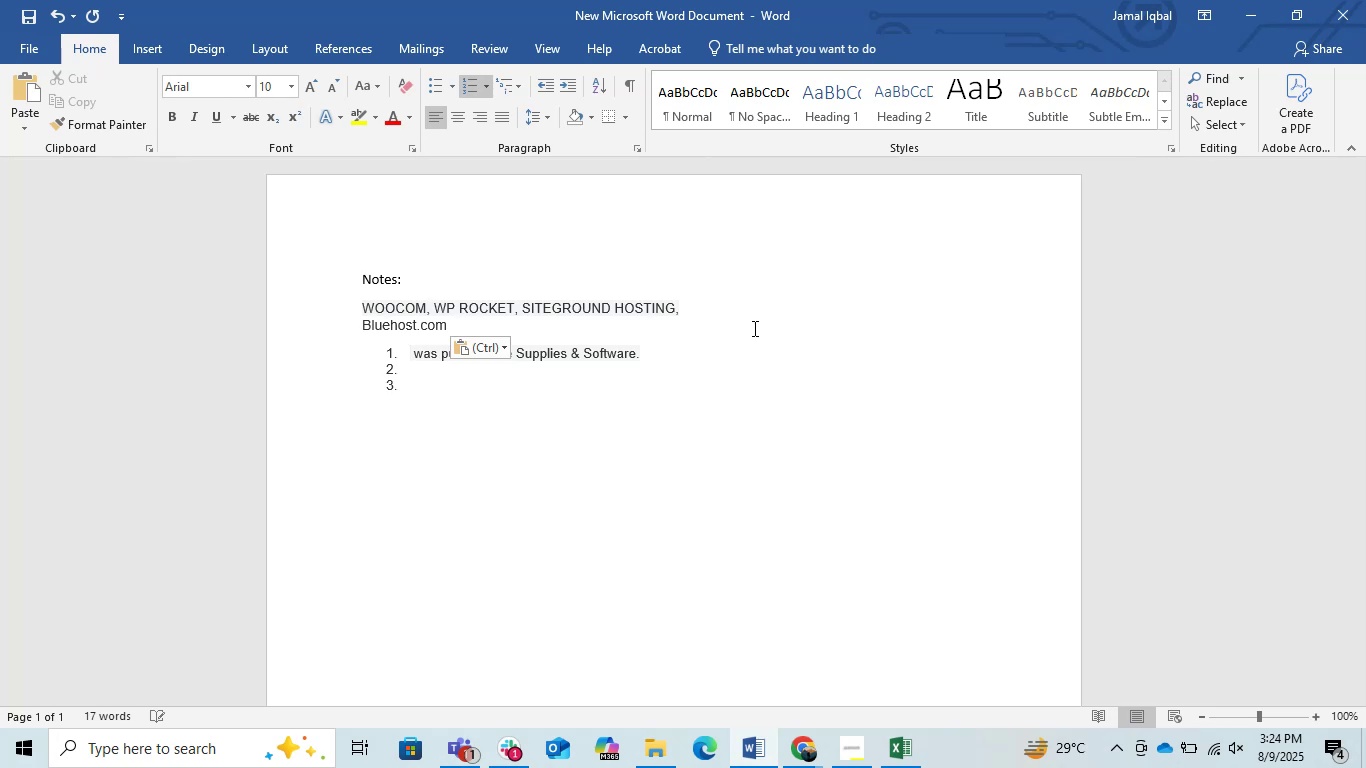 
key(Control+Z)
 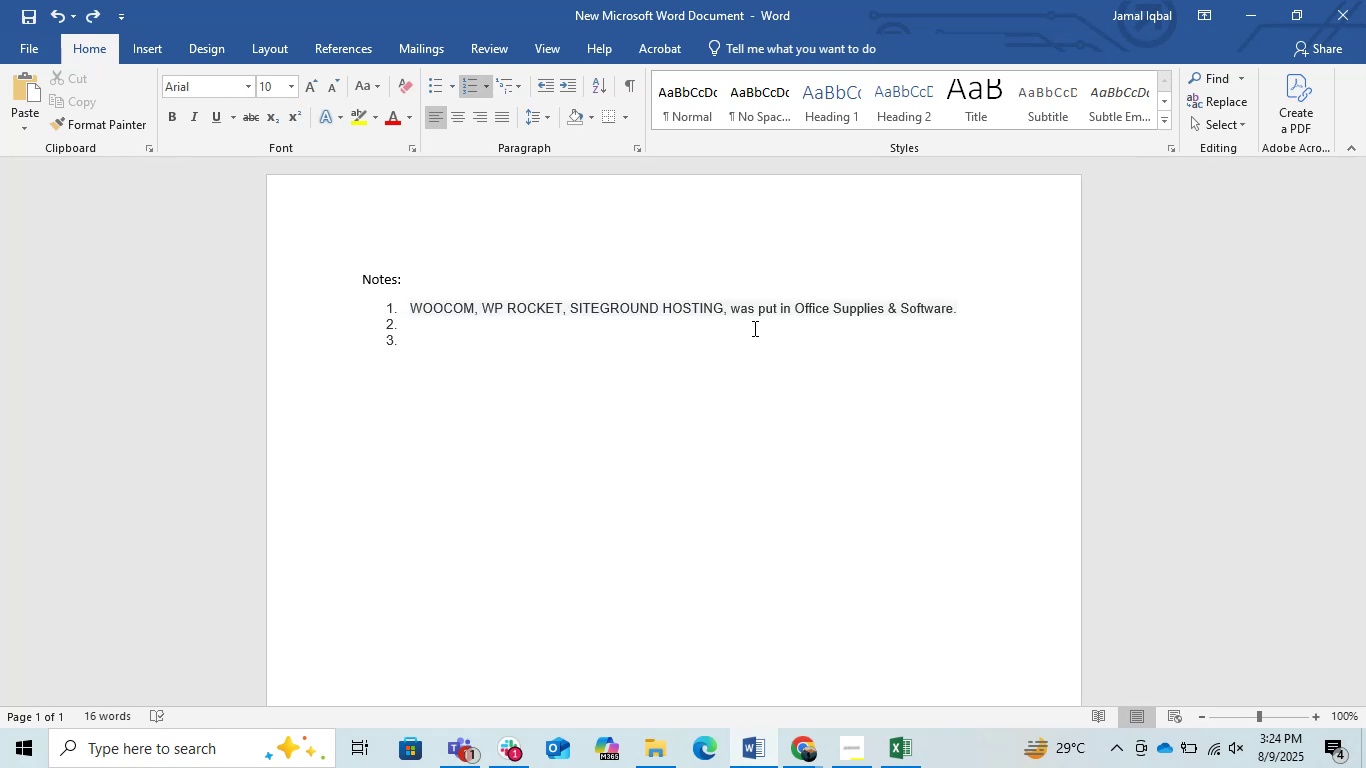 
key(Space)
 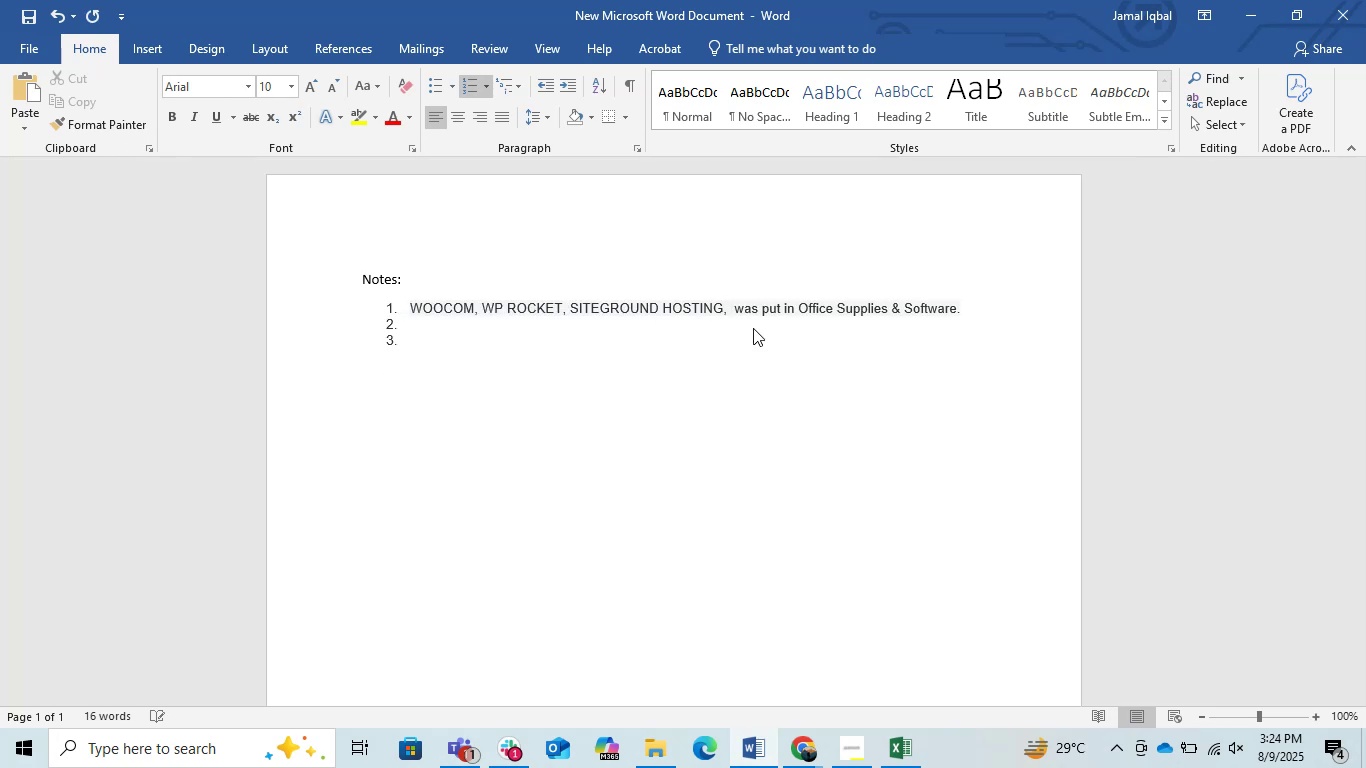 
key(Alt+AltLeft)
 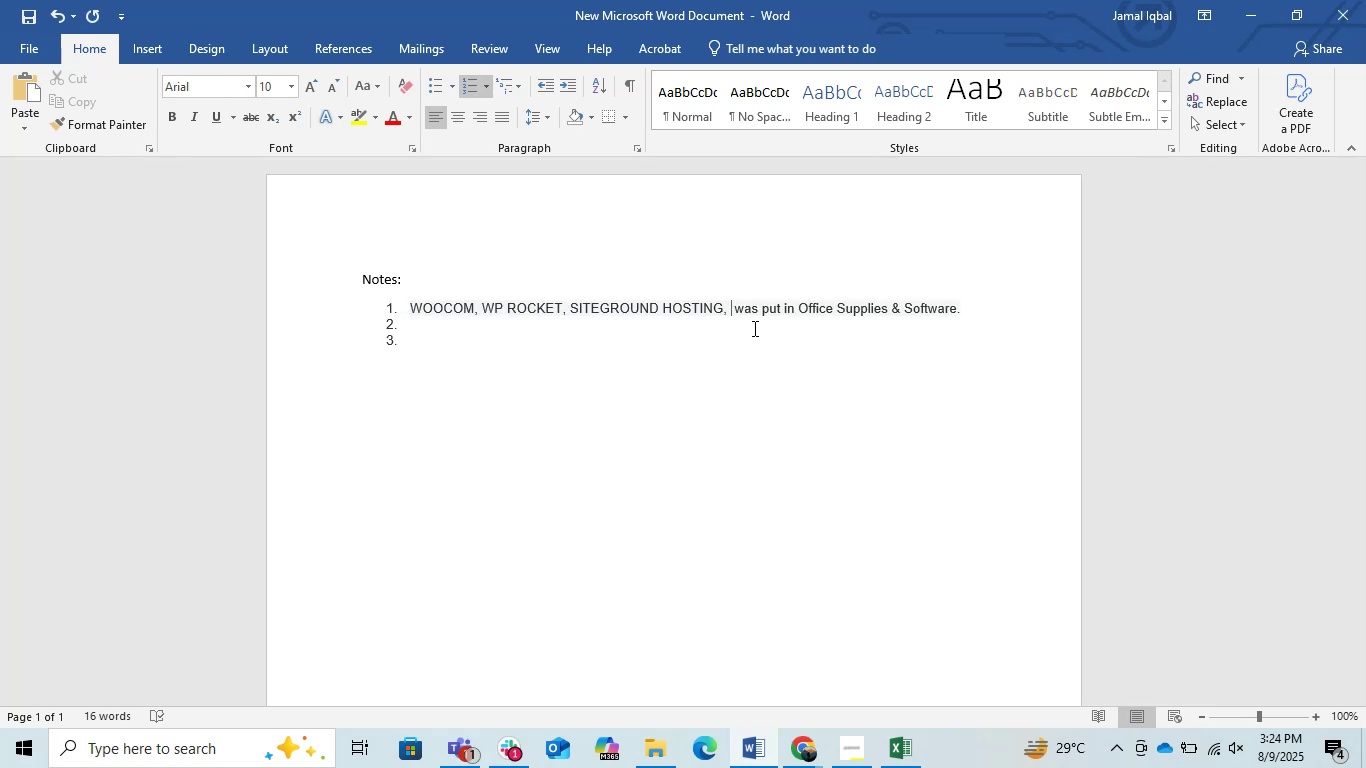 
type(esv)
 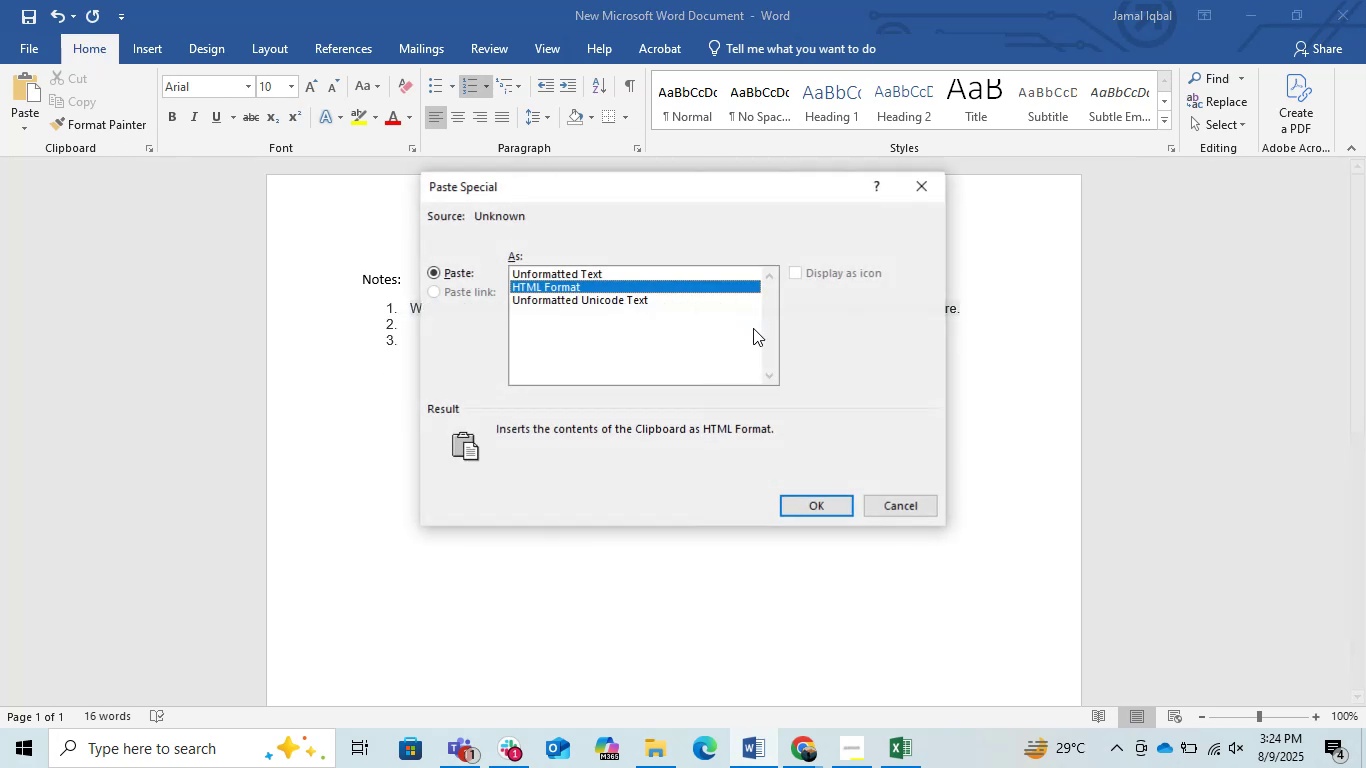 
key(ArrowUp)
 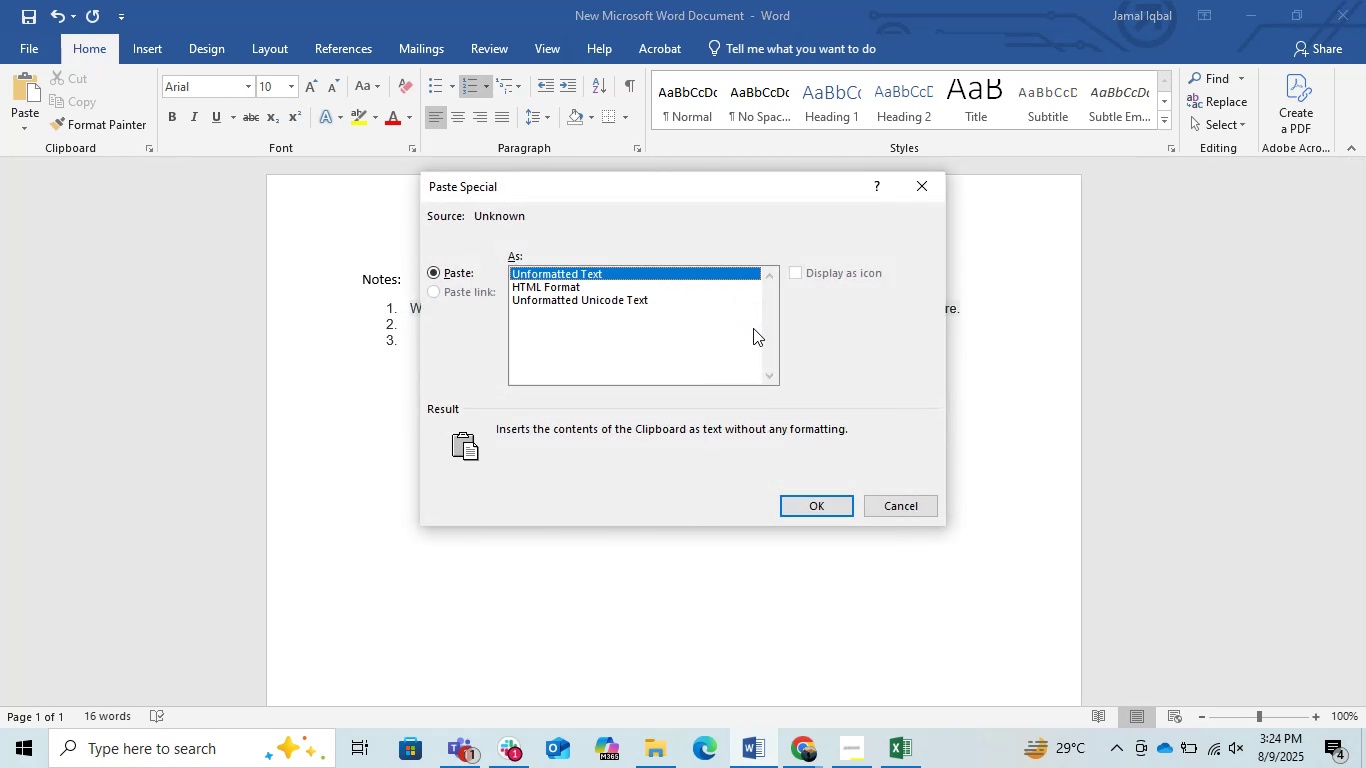 
key(Enter)
 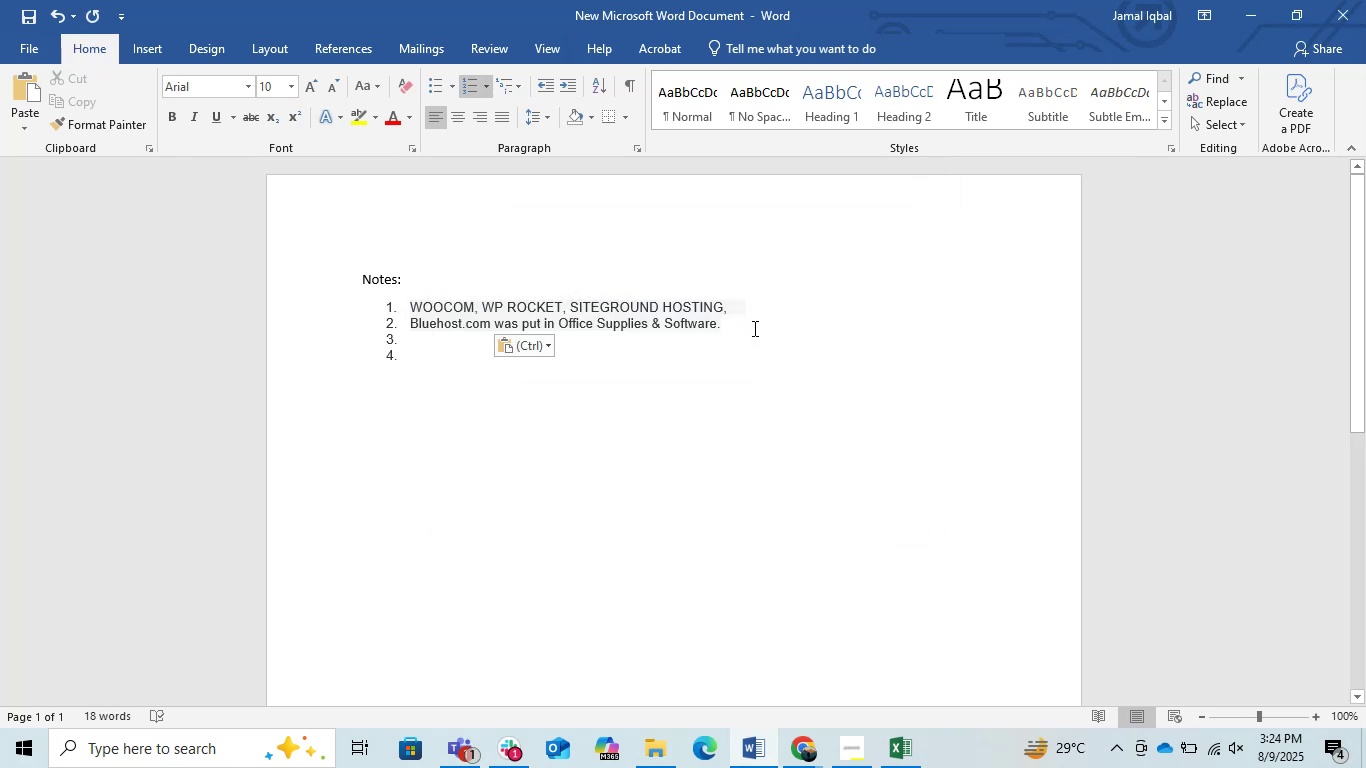 
key(ArrowLeft)
 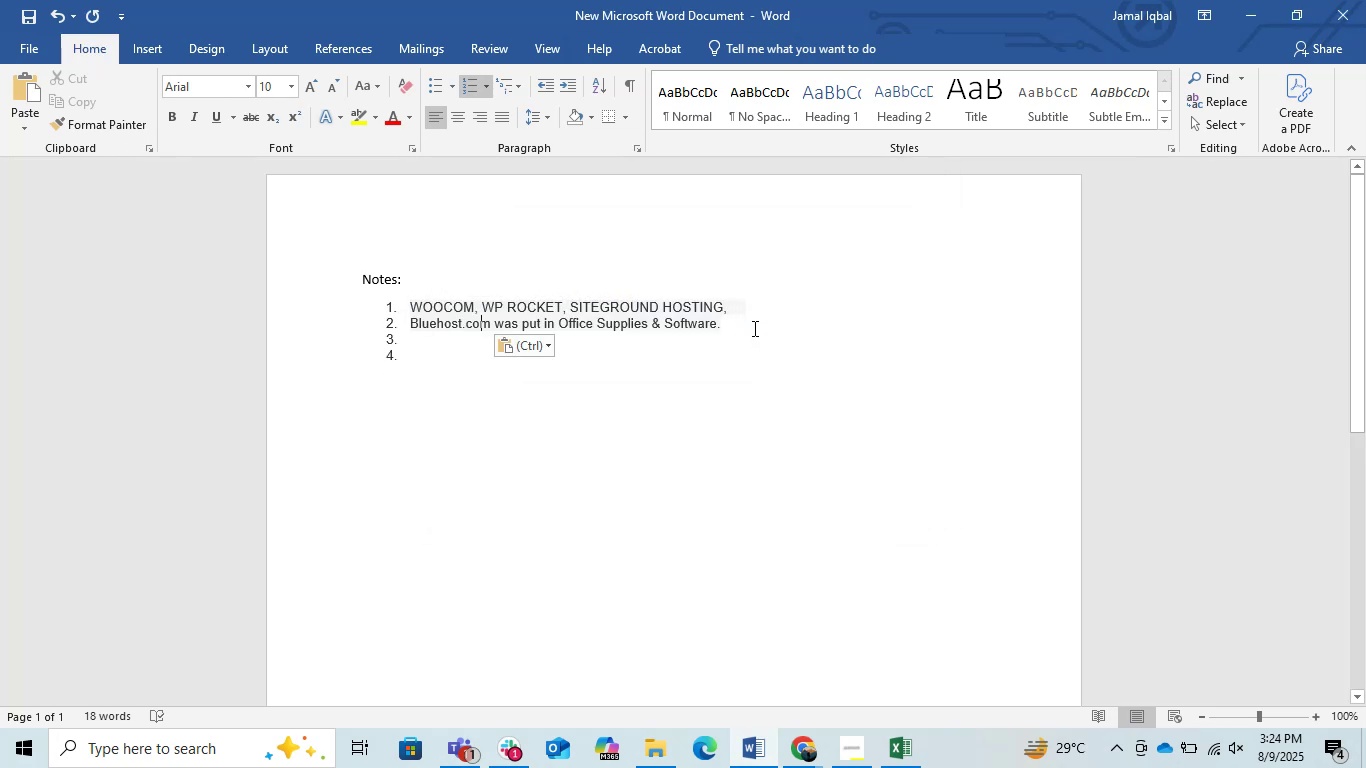 
key(ArrowLeft)
 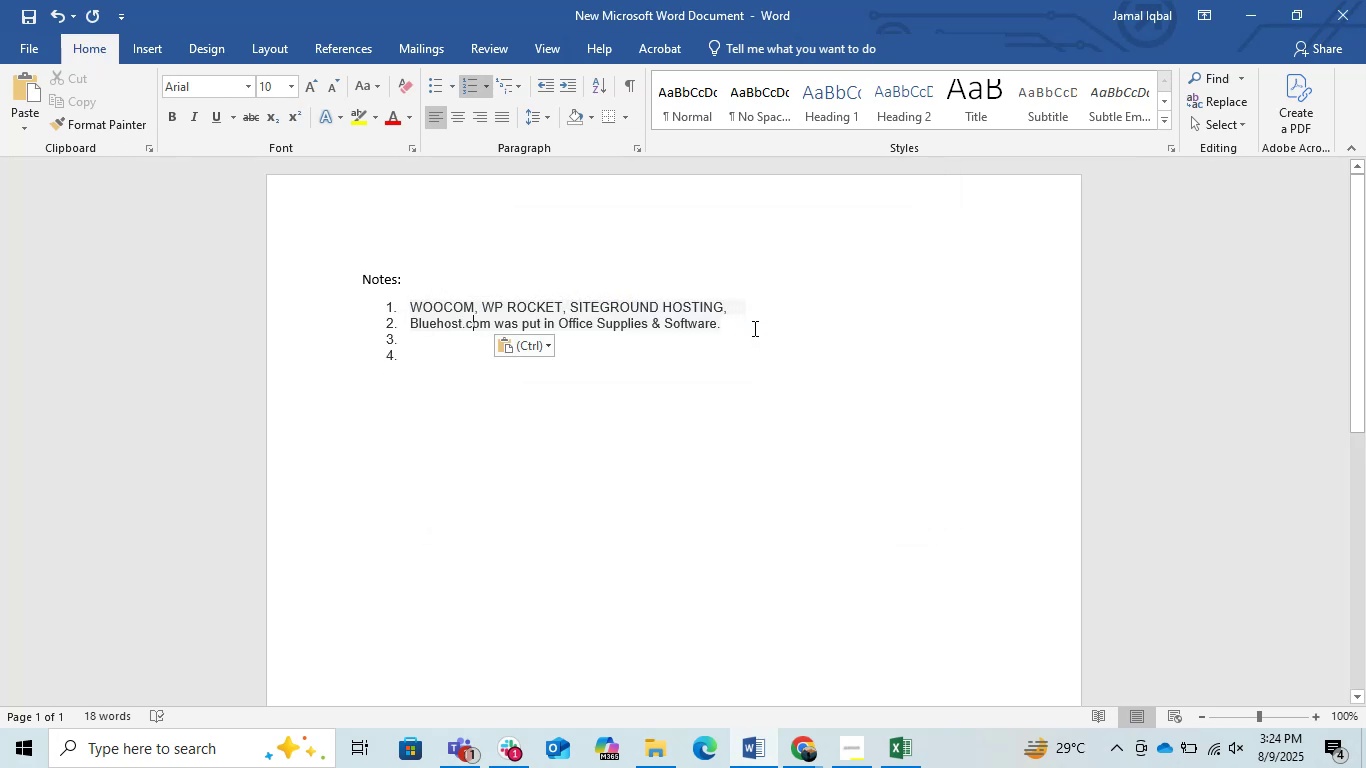 
key(ArrowLeft)
 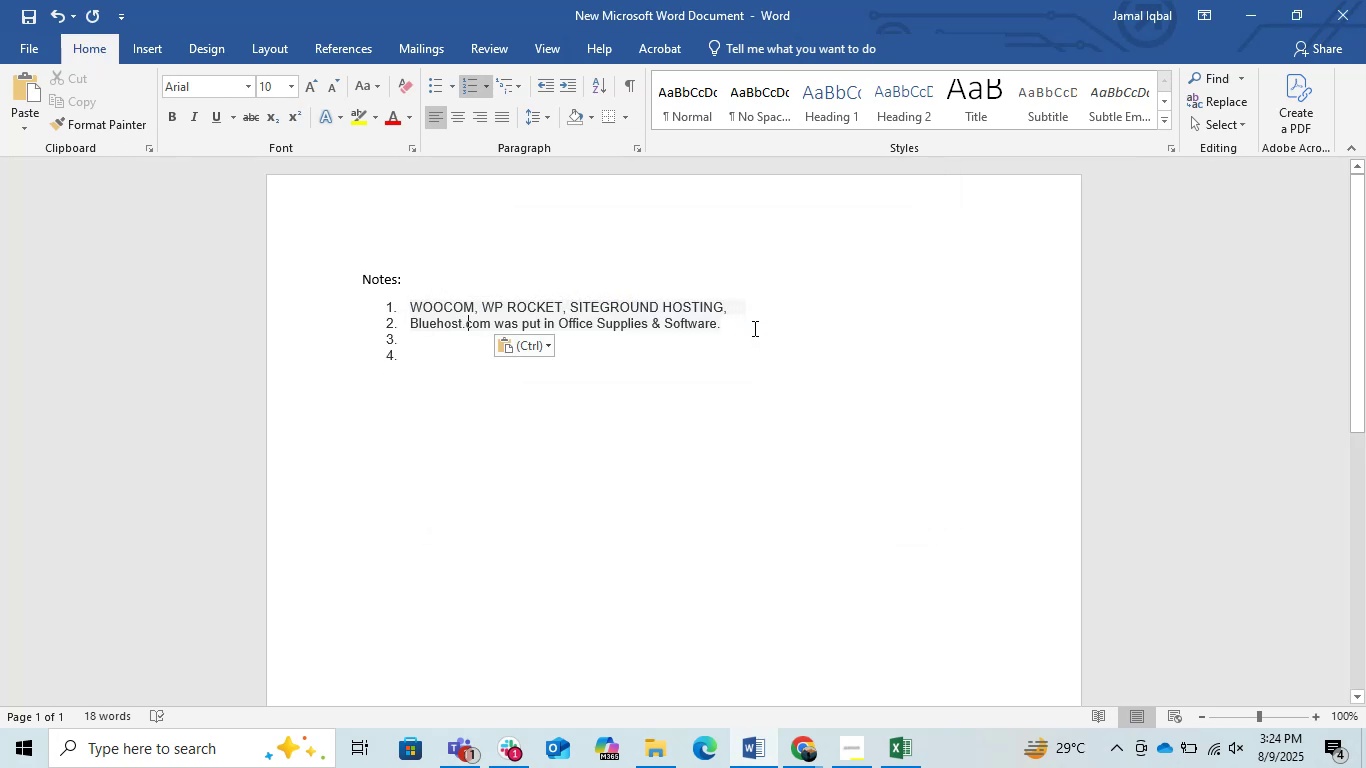 
key(ArrowLeft)
 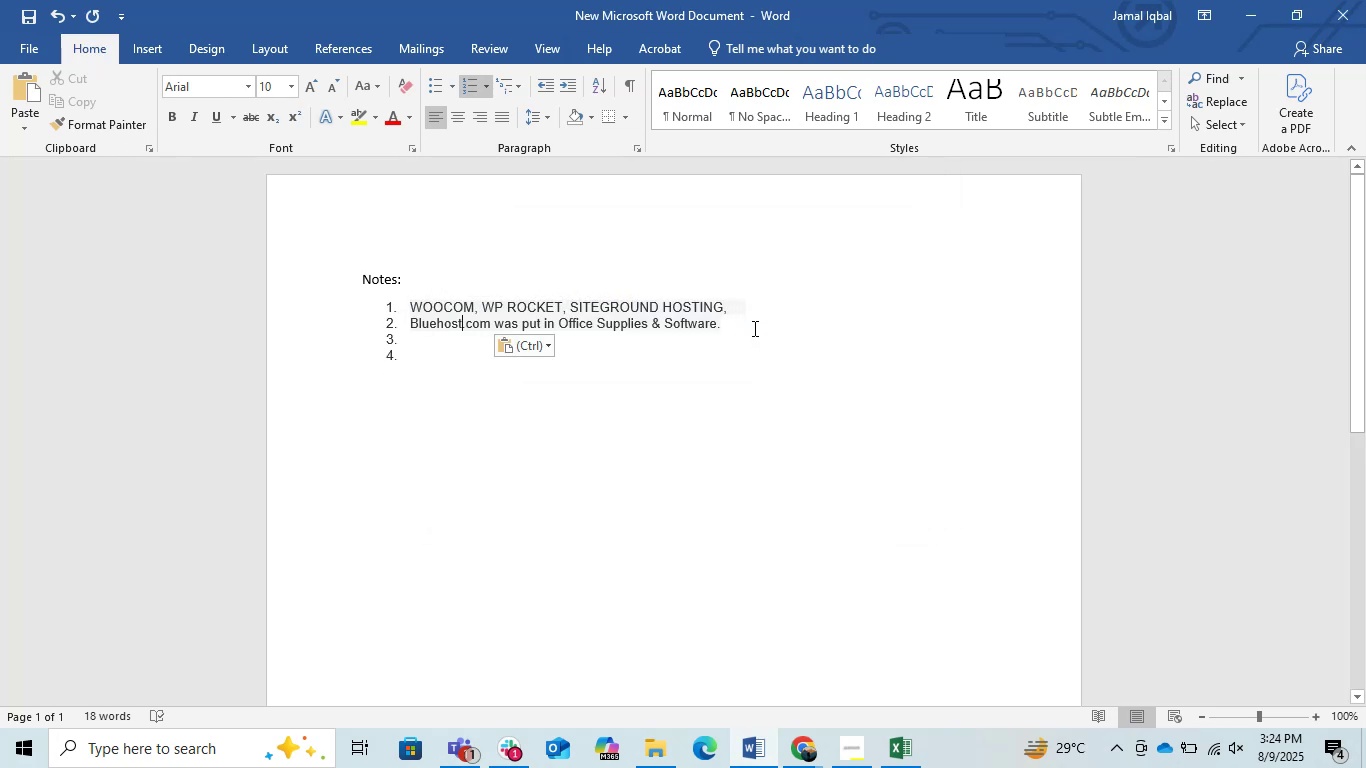 
key(ArrowLeft)
 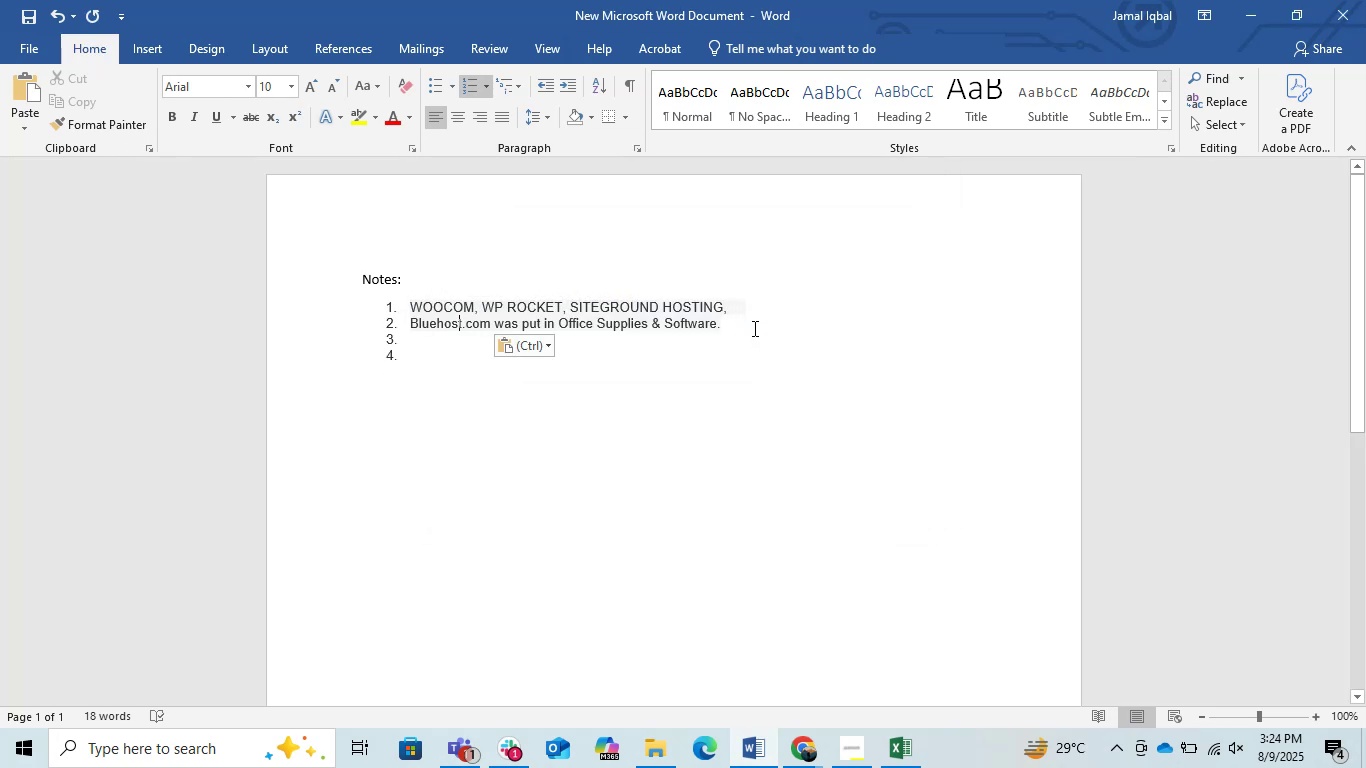 
key(ArrowLeft)
 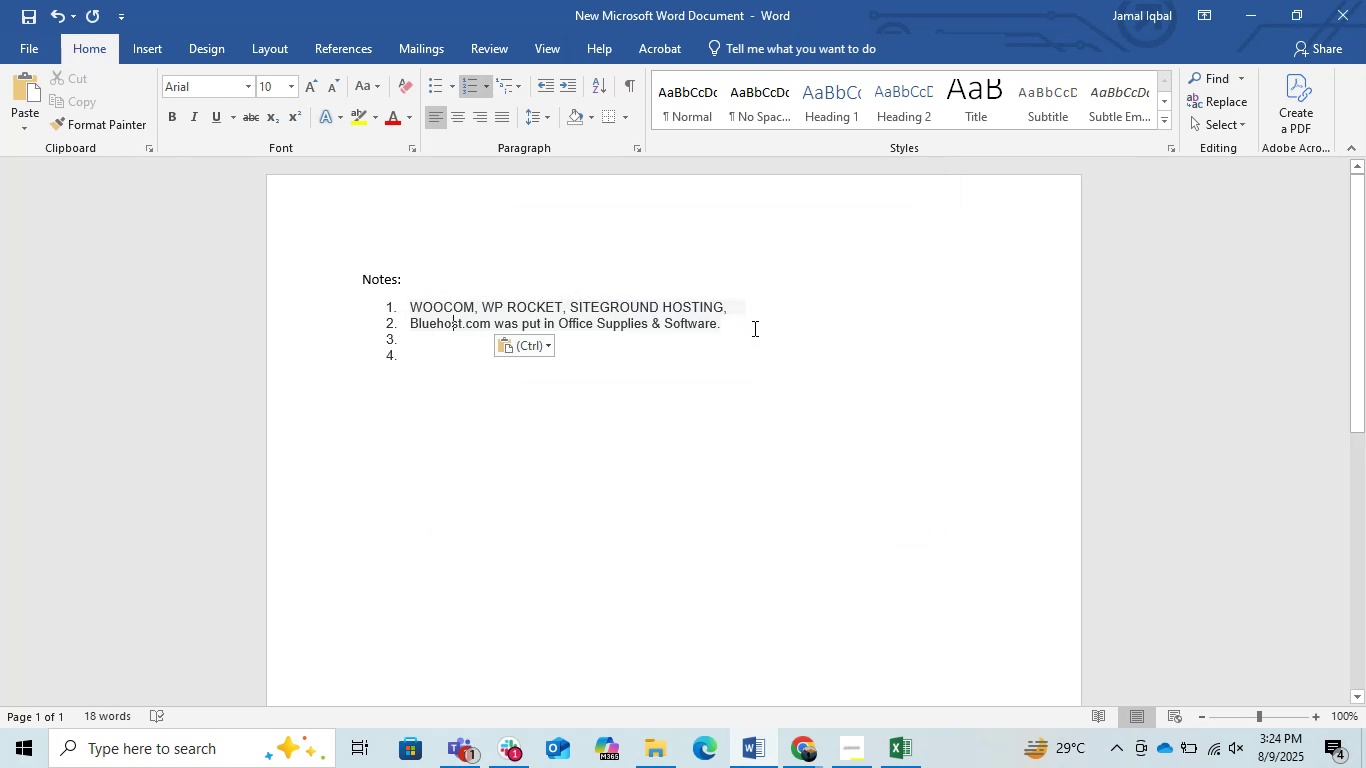 
key(ArrowLeft)
 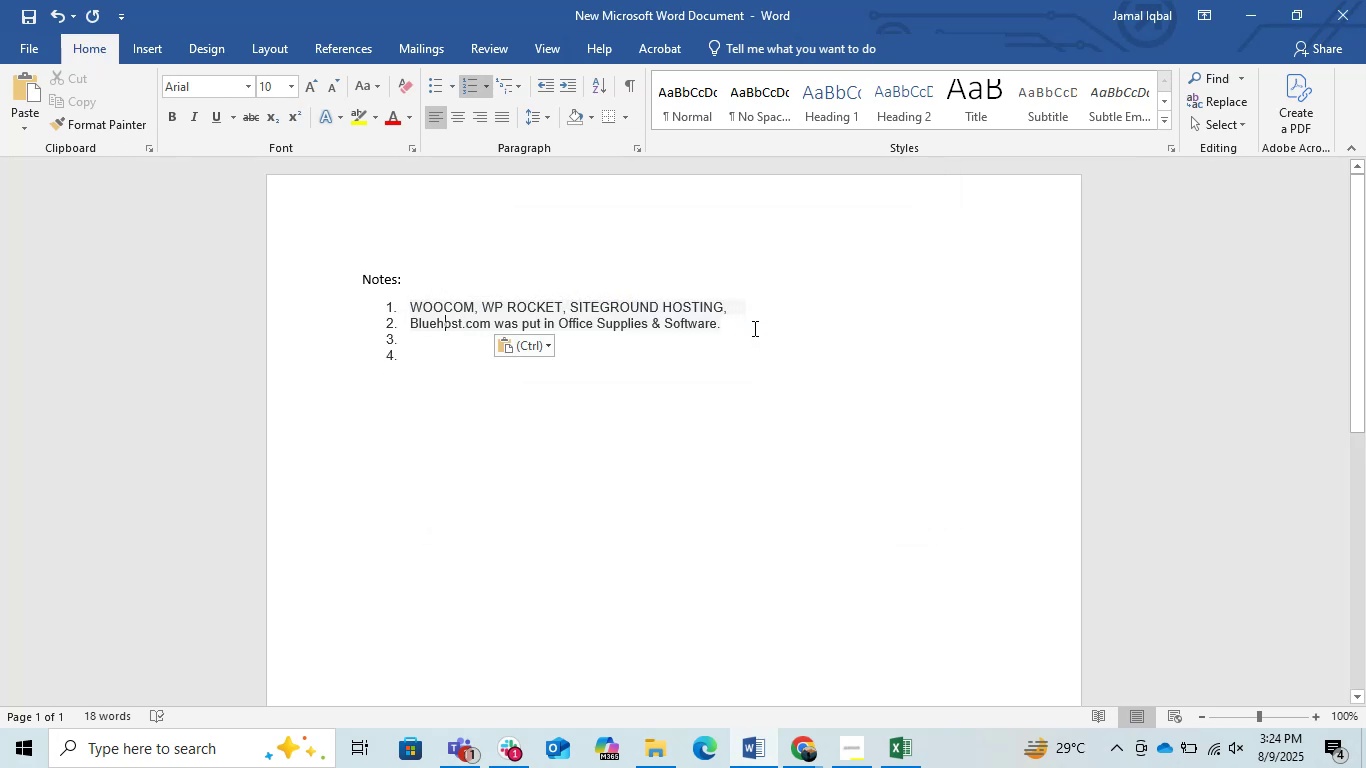 
key(ArrowLeft)
 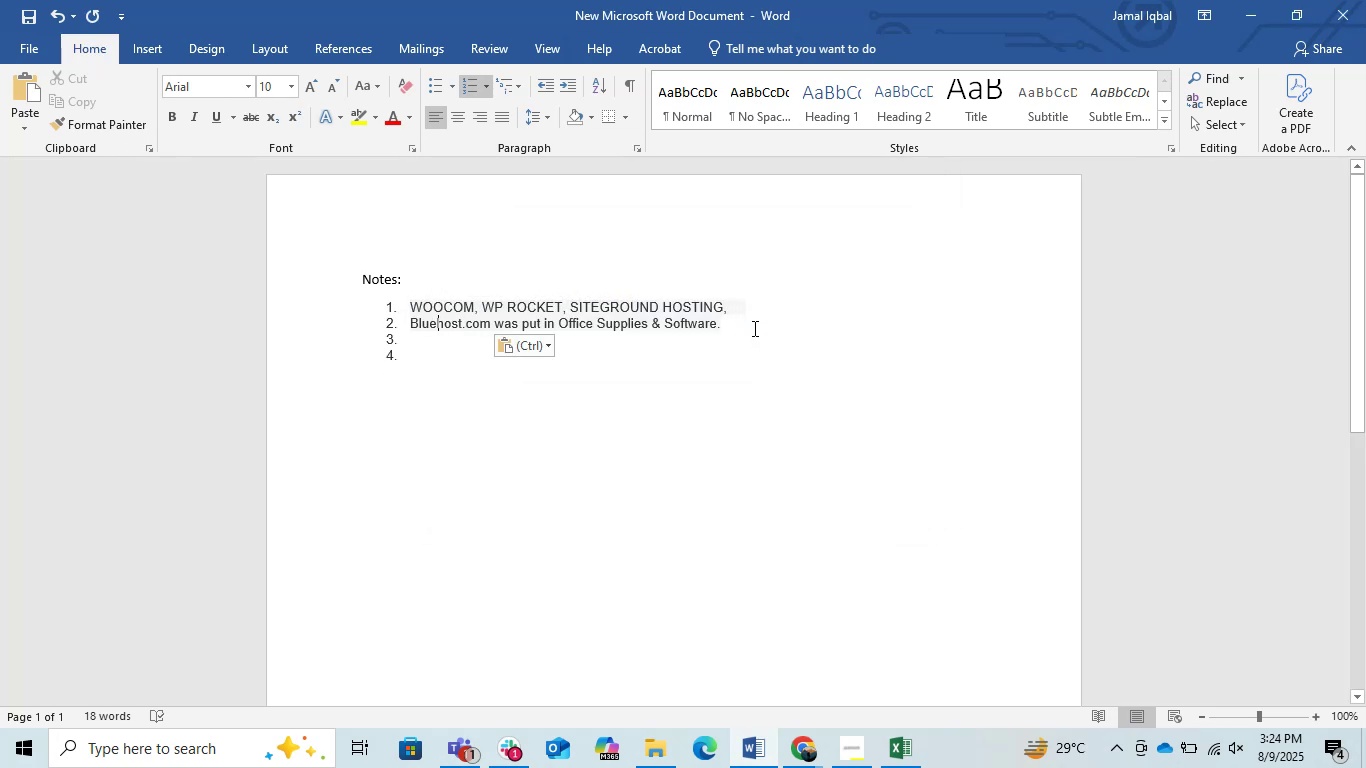 
key(ArrowLeft)
 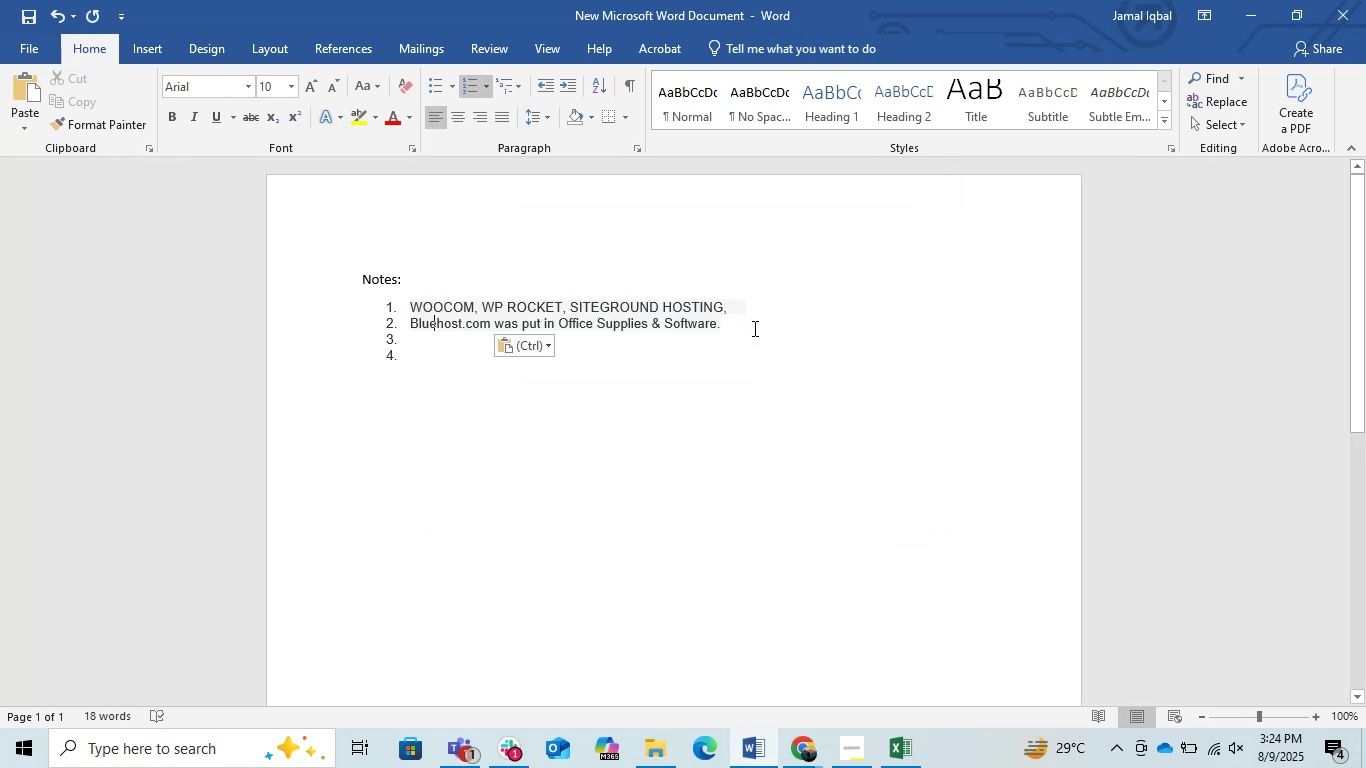 
key(ArrowLeft)
 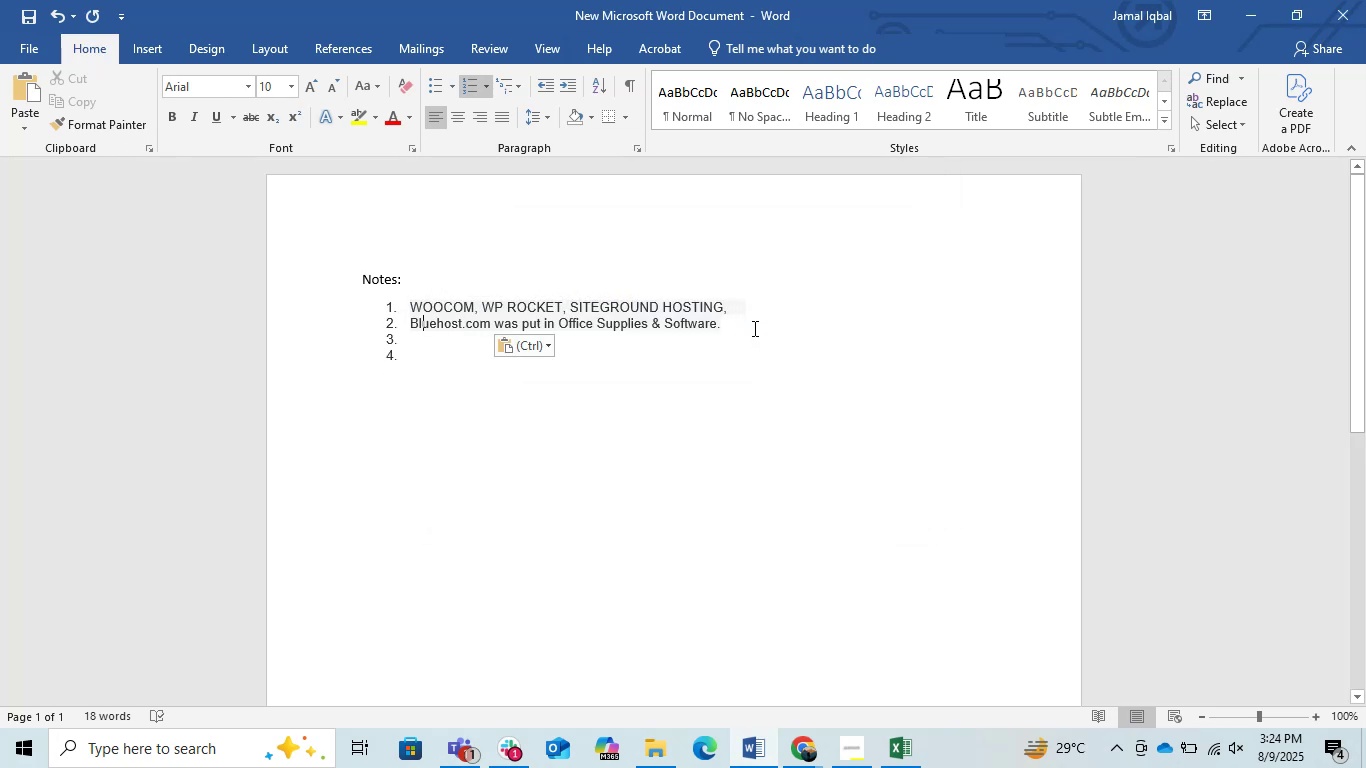 
key(ArrowLeft)
 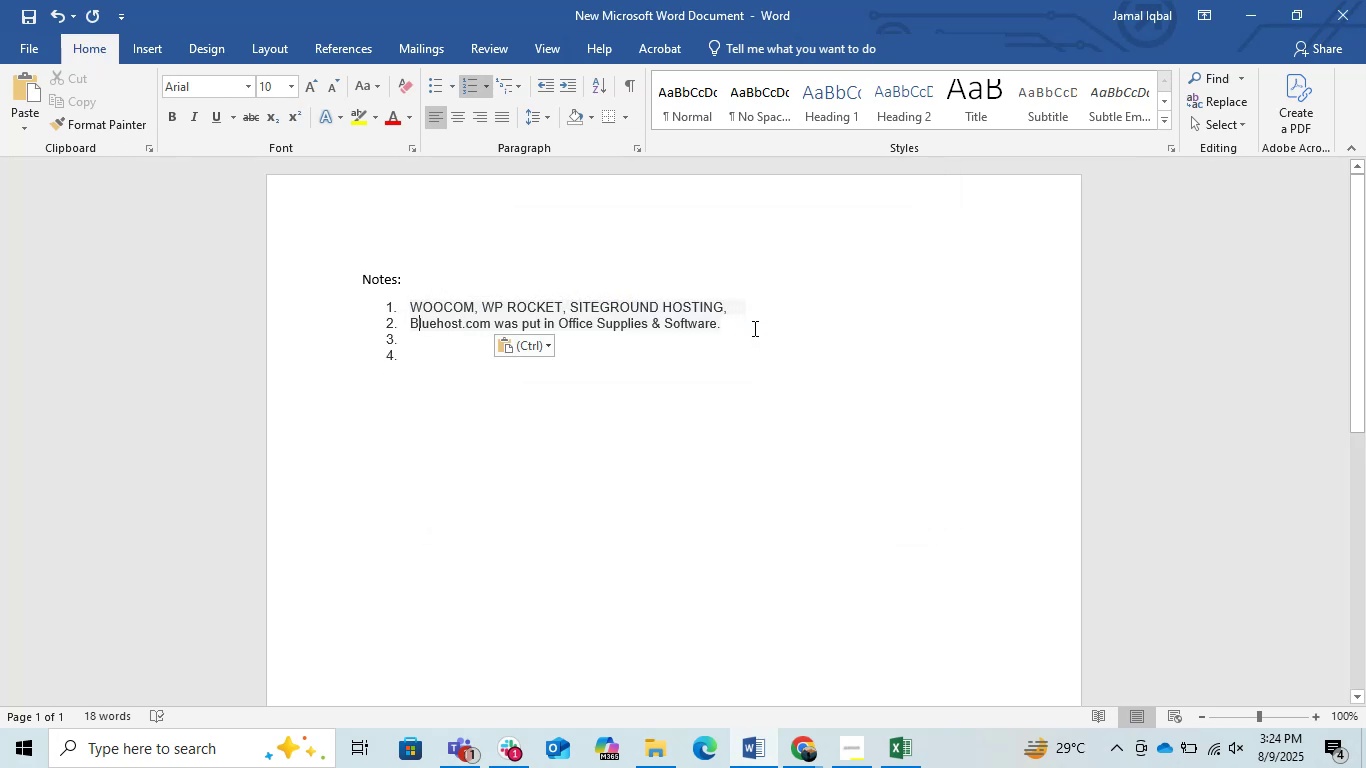 
key(ArrowLeft)
 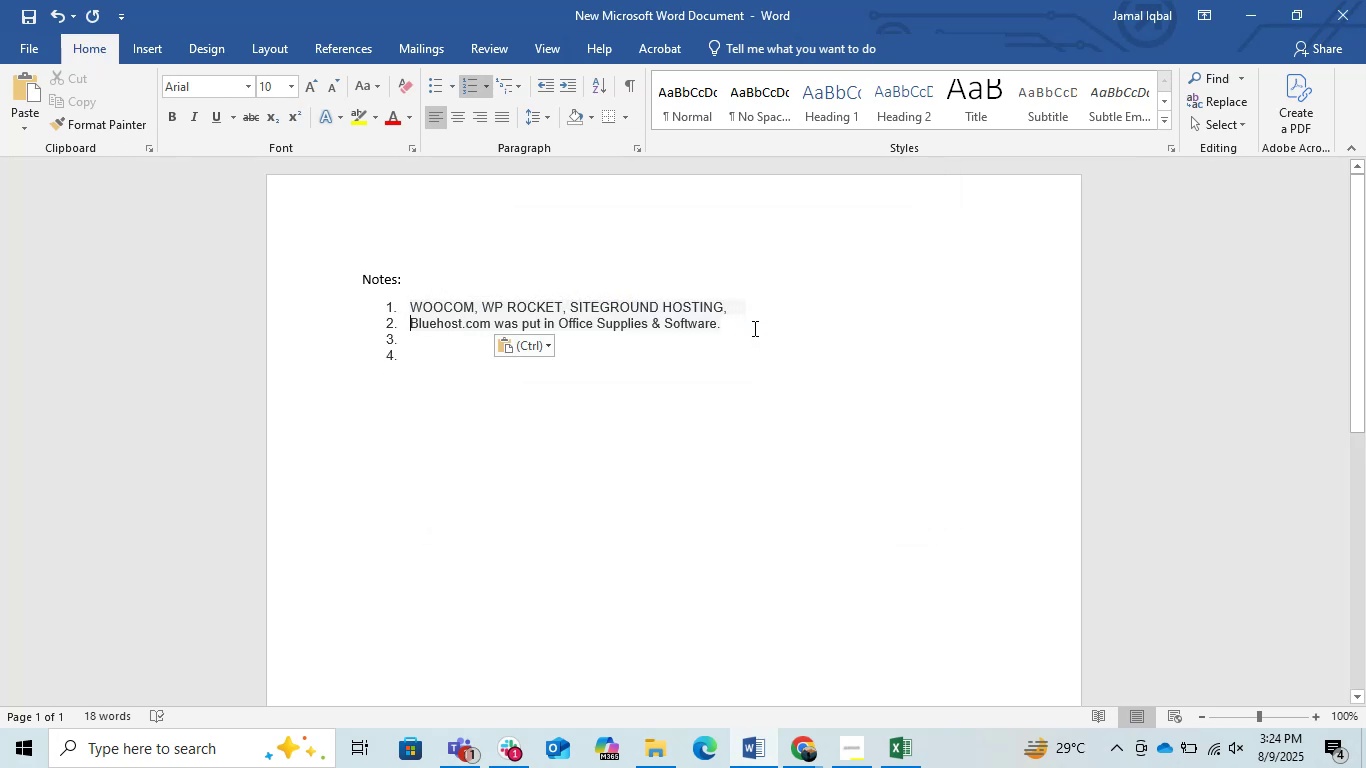 
key(Backspace)
 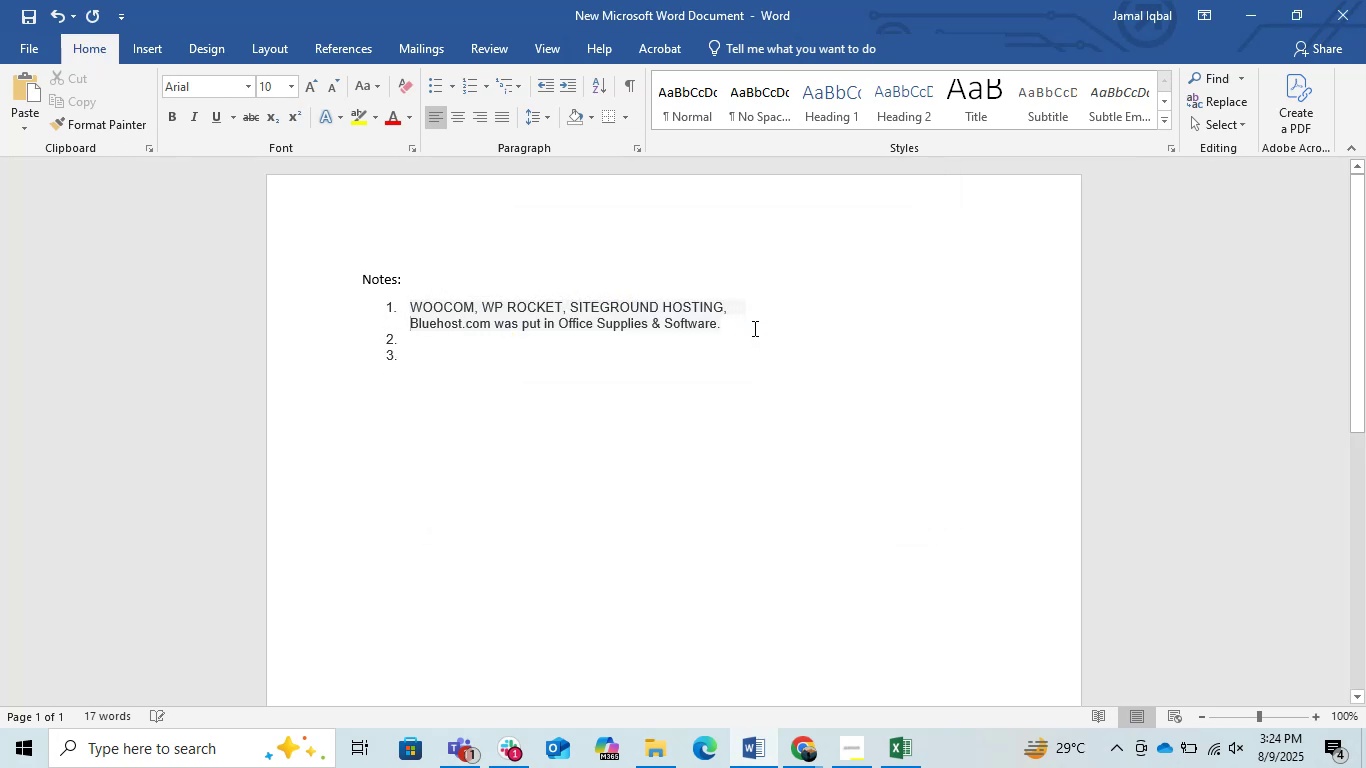 
key(Backspace)
 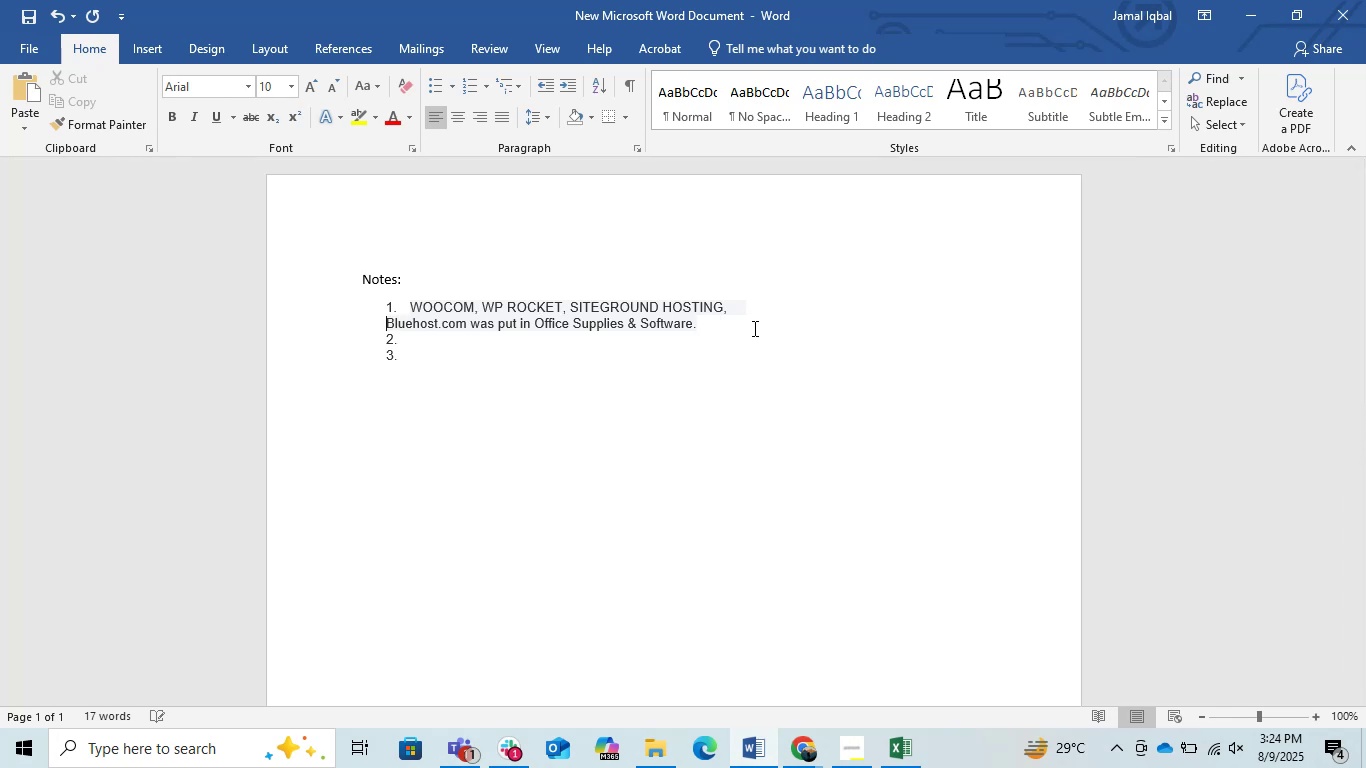 
key(Backspace)
 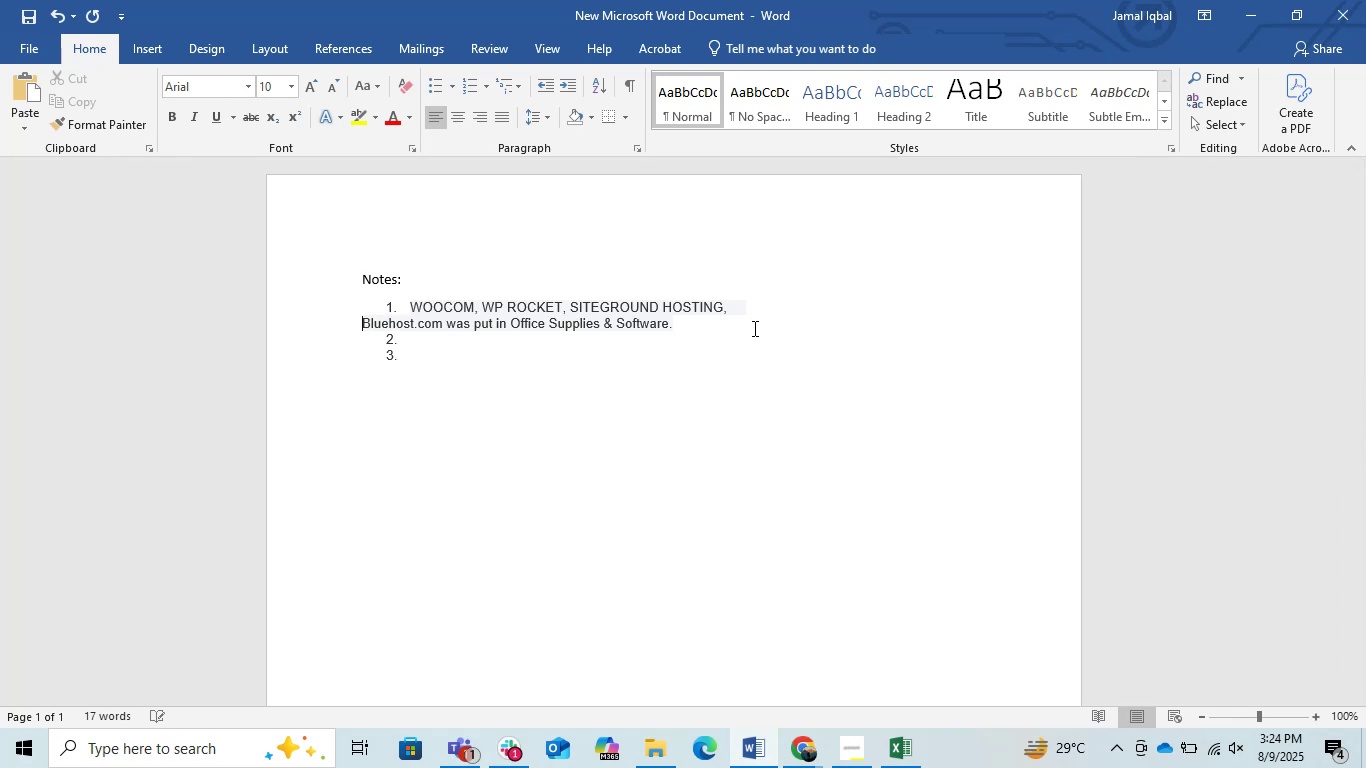 
key(Backspace)
 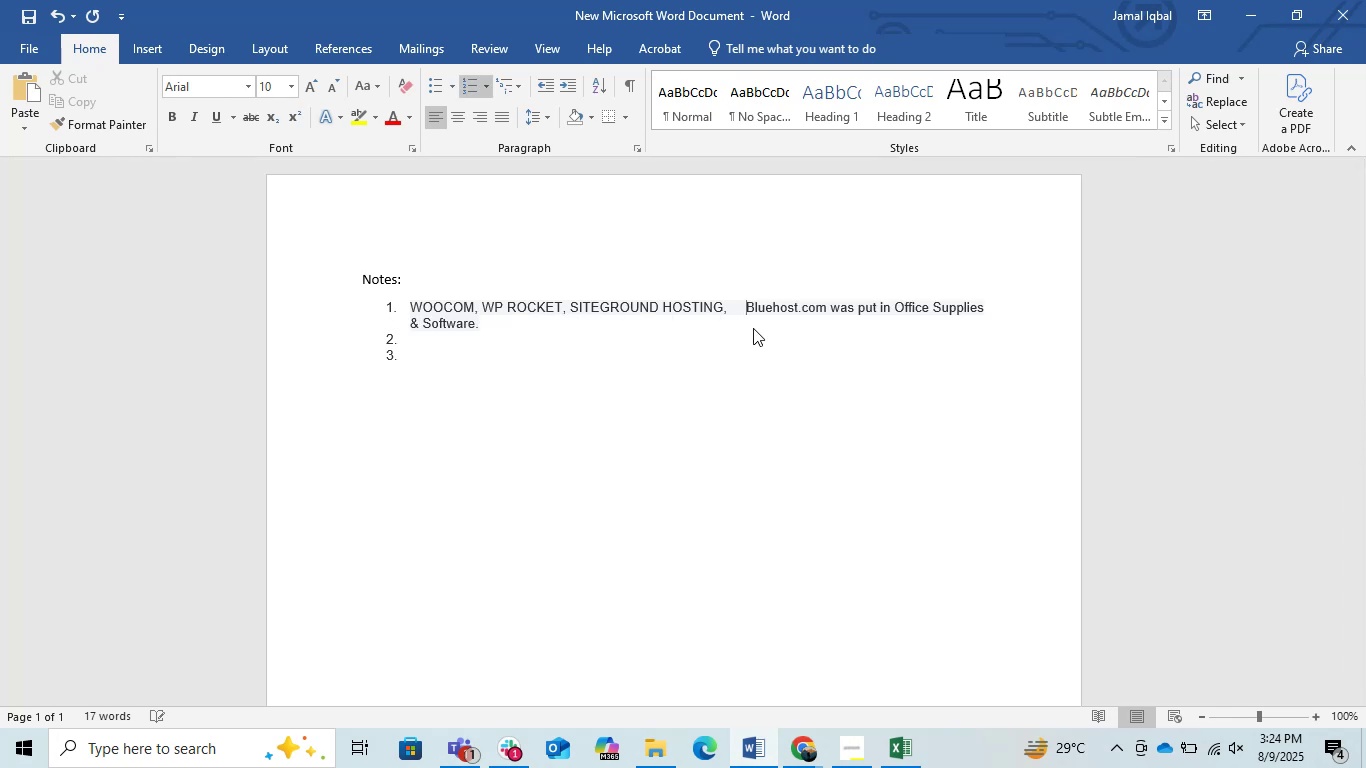 
key(Backspace)
 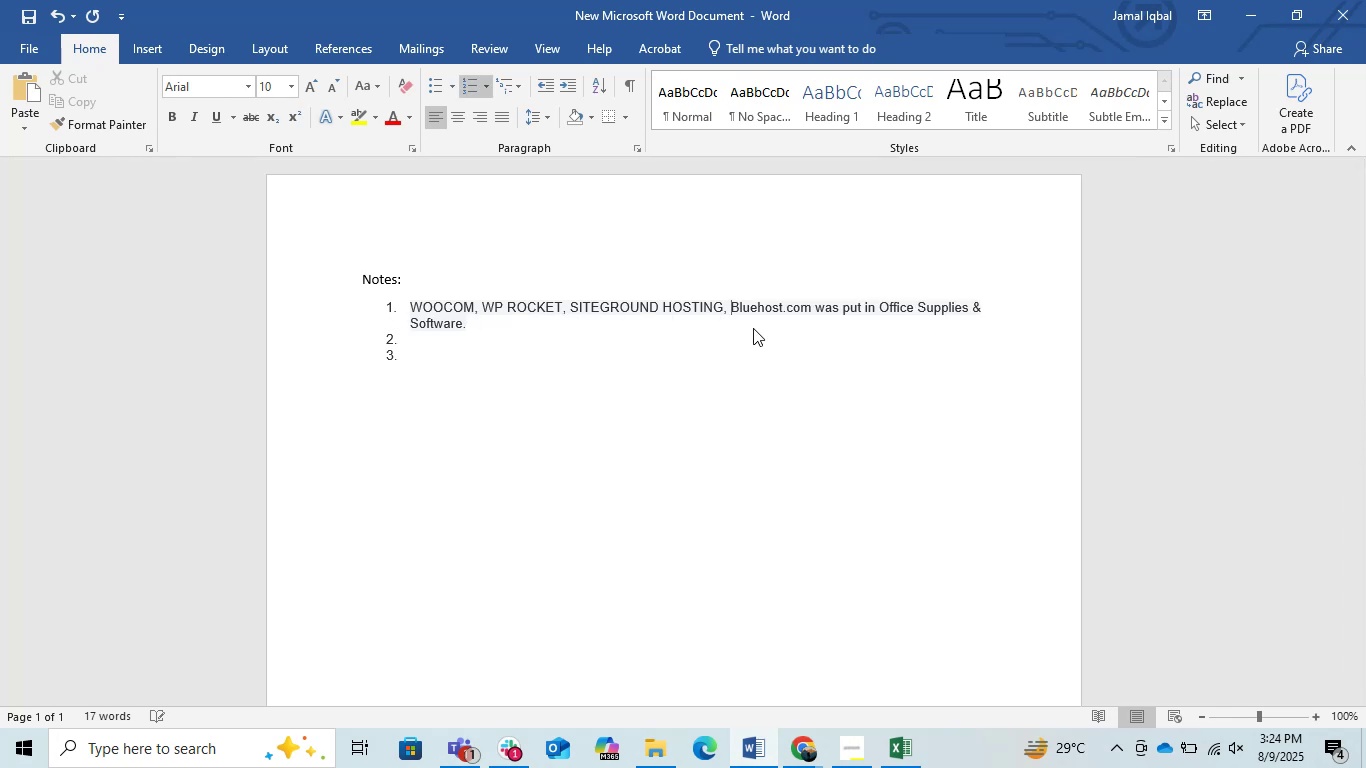 
key(Backspace)
 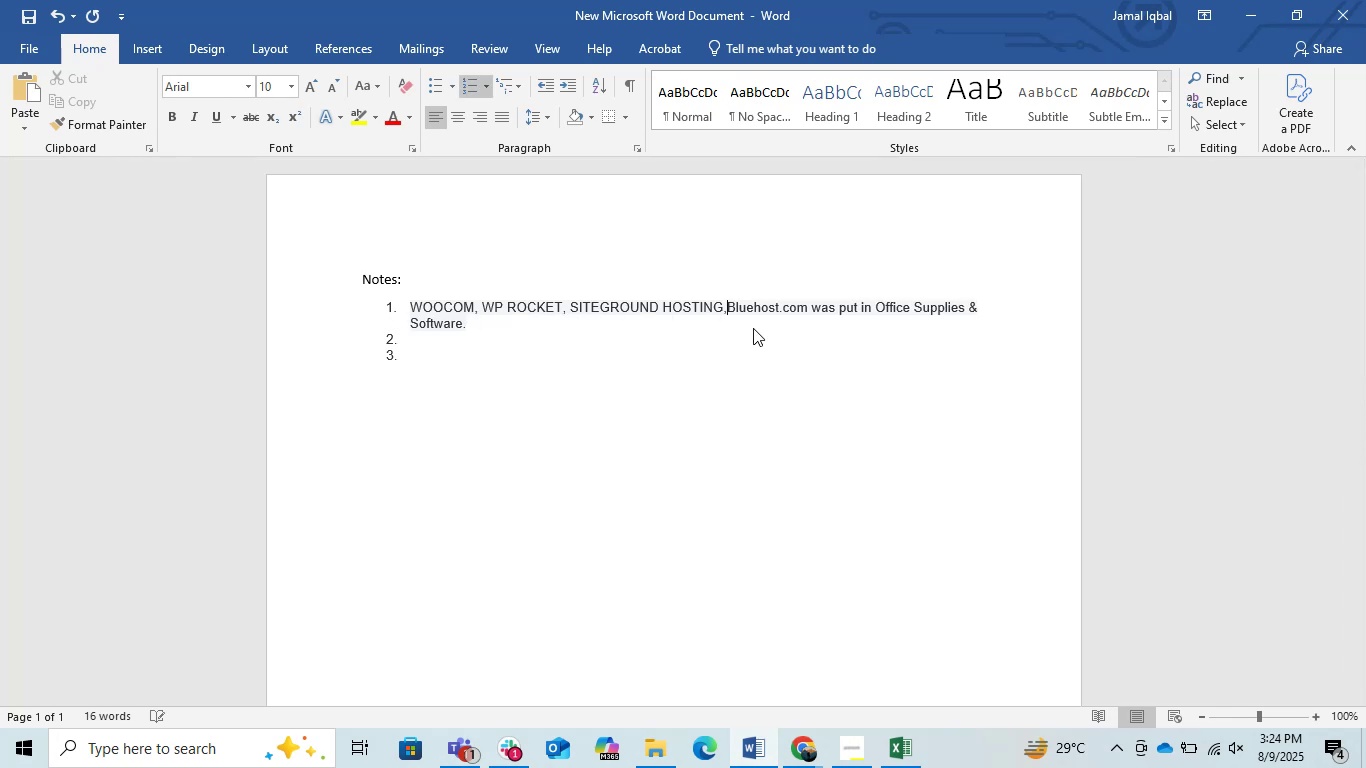 
key(Space)
 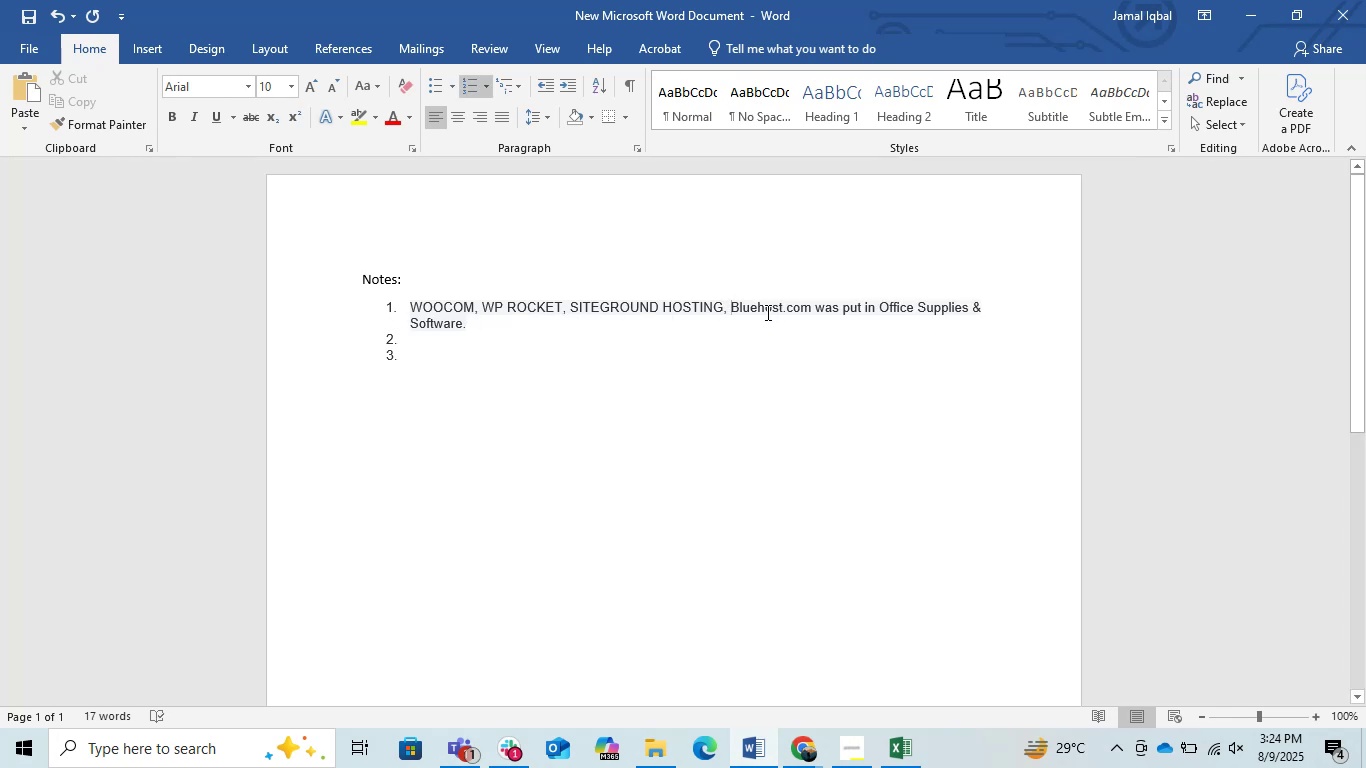 
left_click_drag(start_coordinate=[730, 312], to_coordinate=[806, 311])
 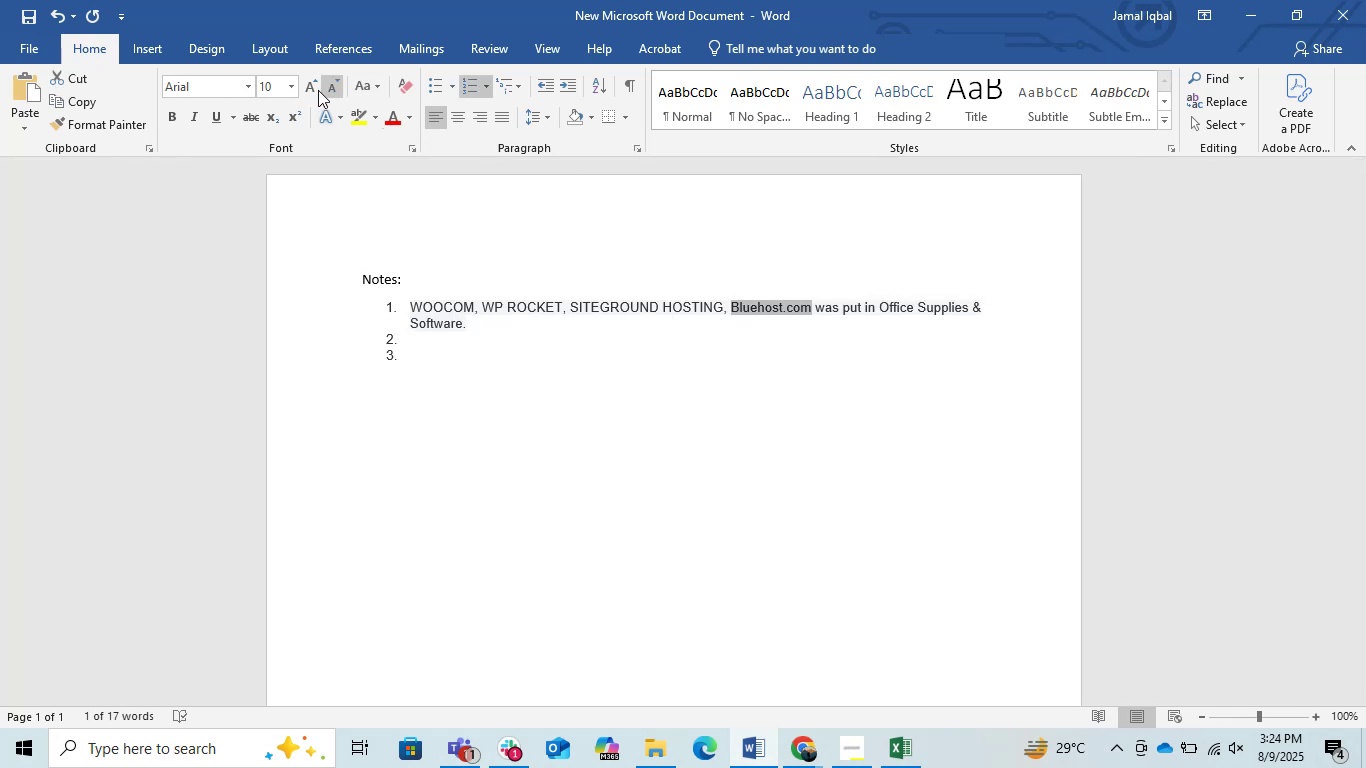 
left_click([305, 87])
 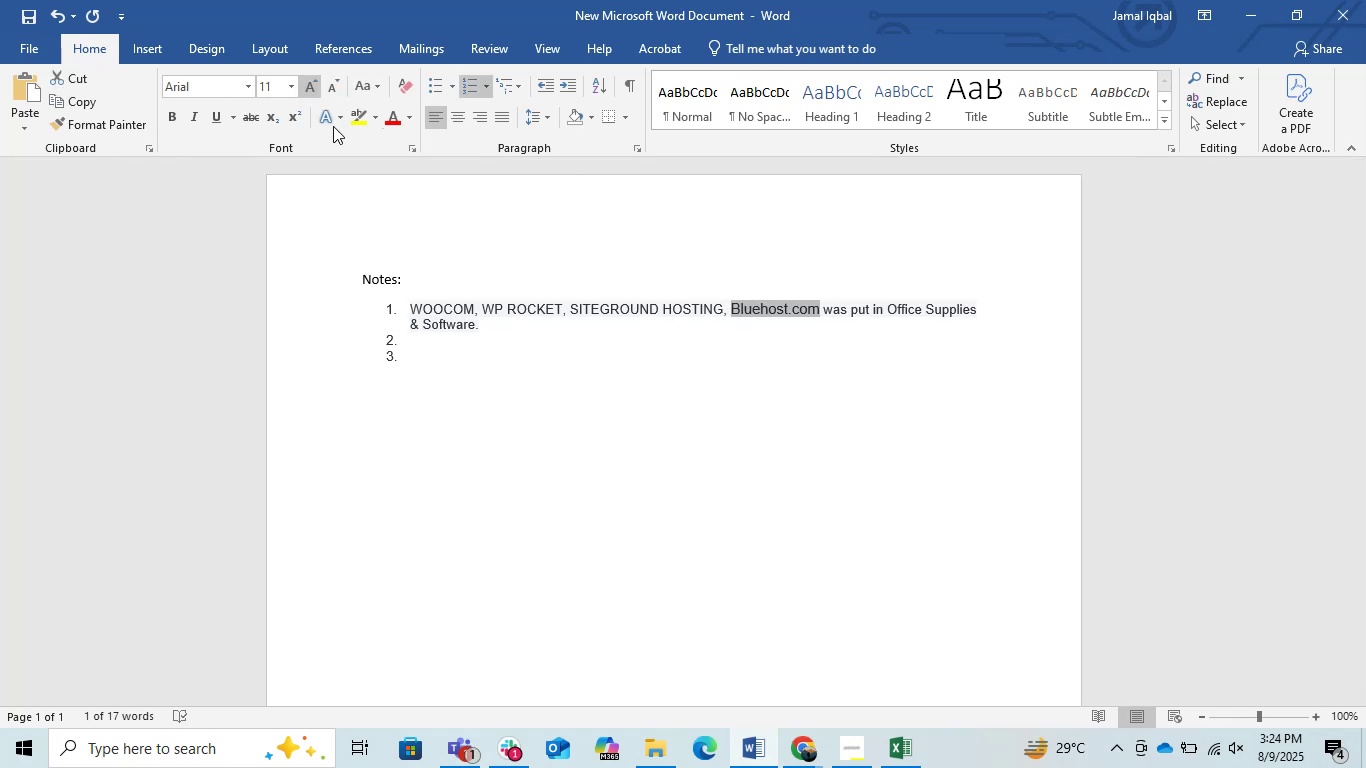 
left_click([603, 394])
 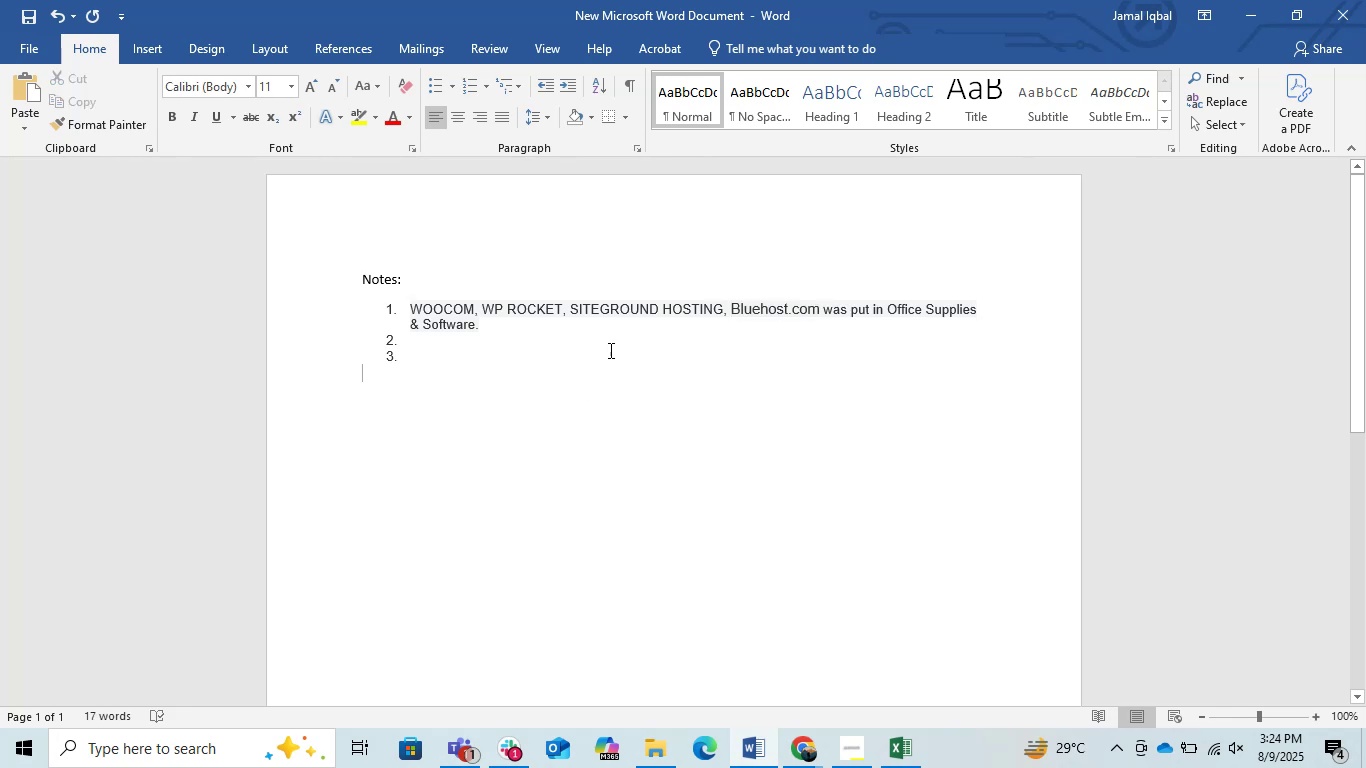 
left_click([679, 313])
 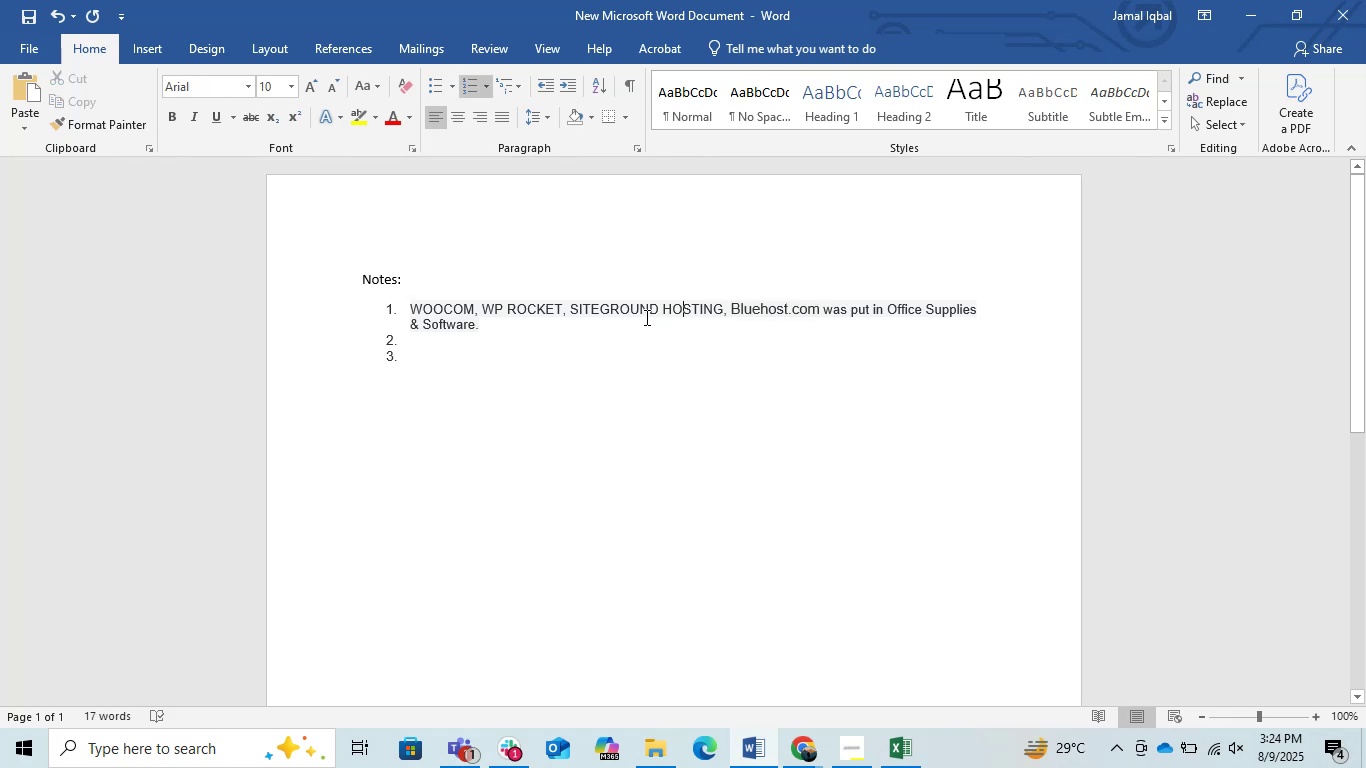 
left_click([634, 317])
 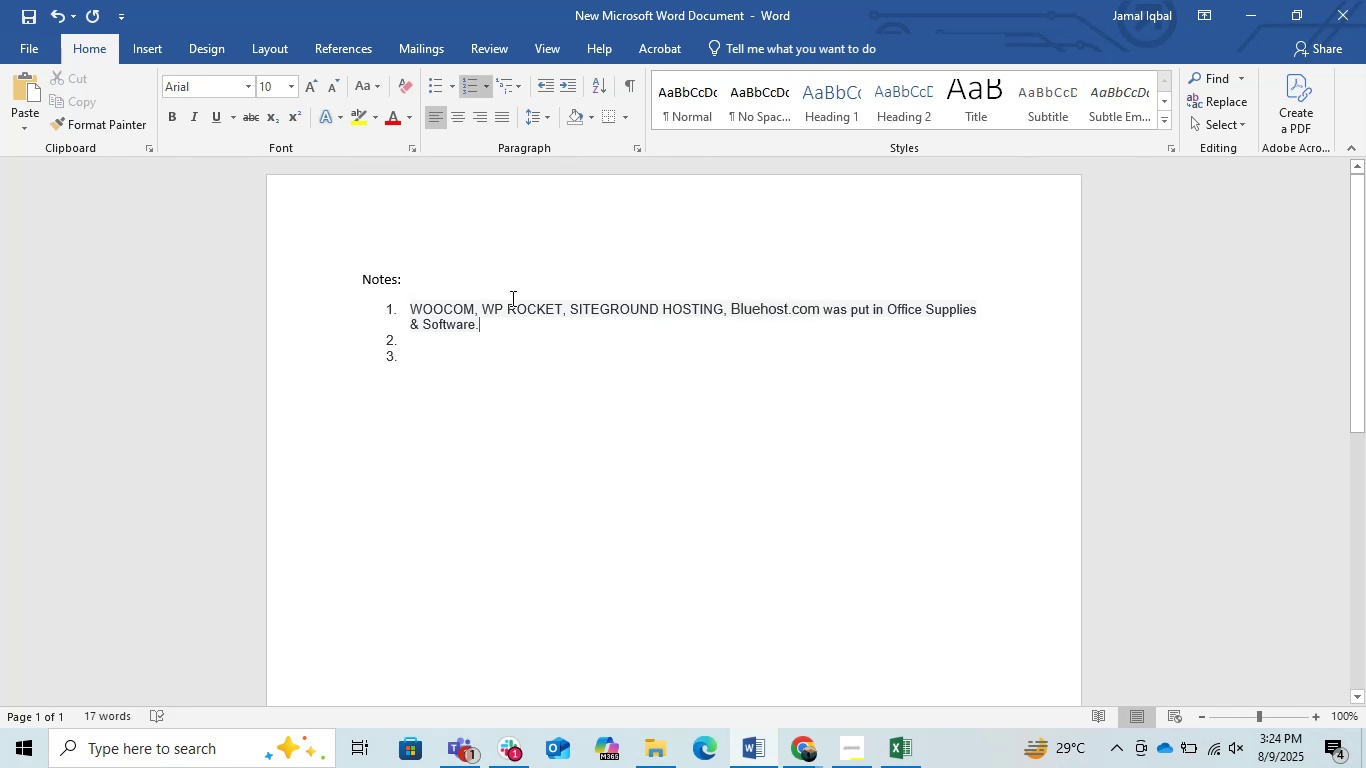 
left_click([511, 298])
 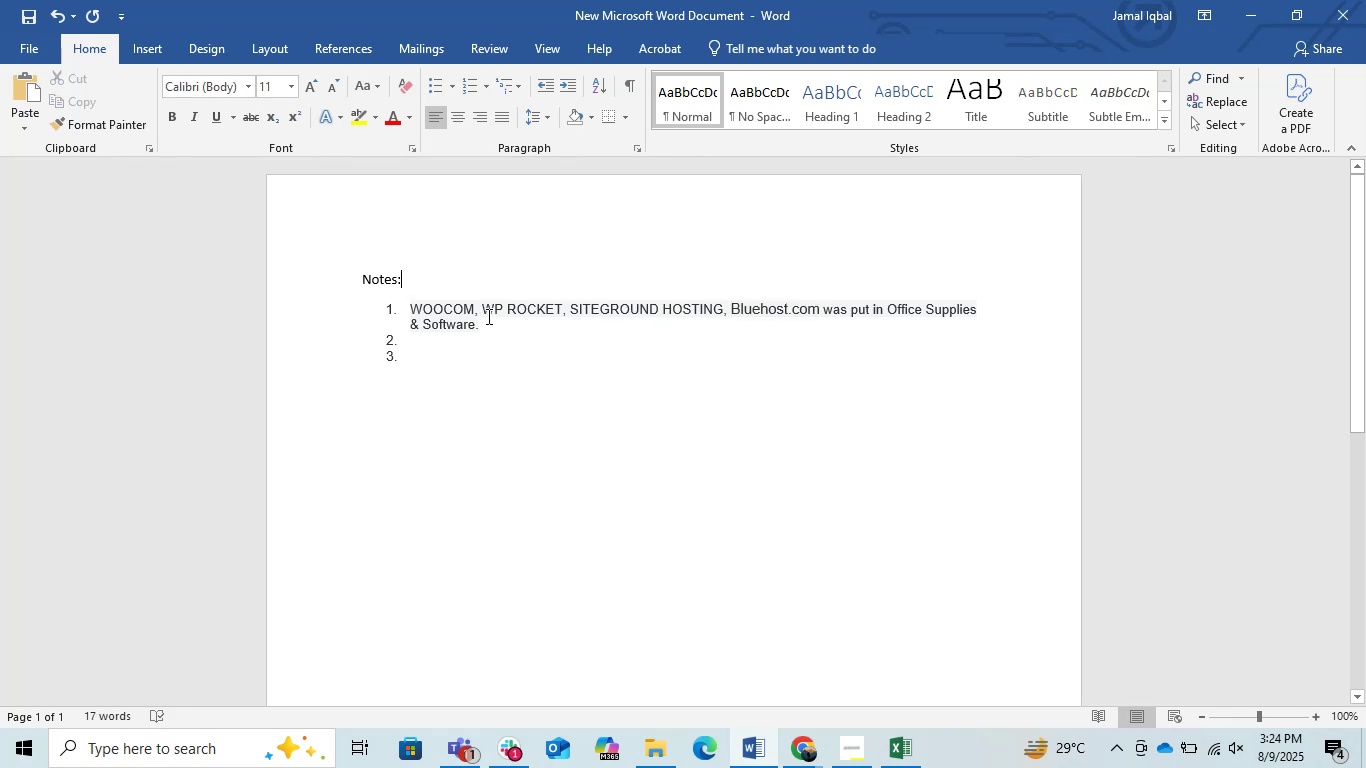 
left_click([432, 310])
 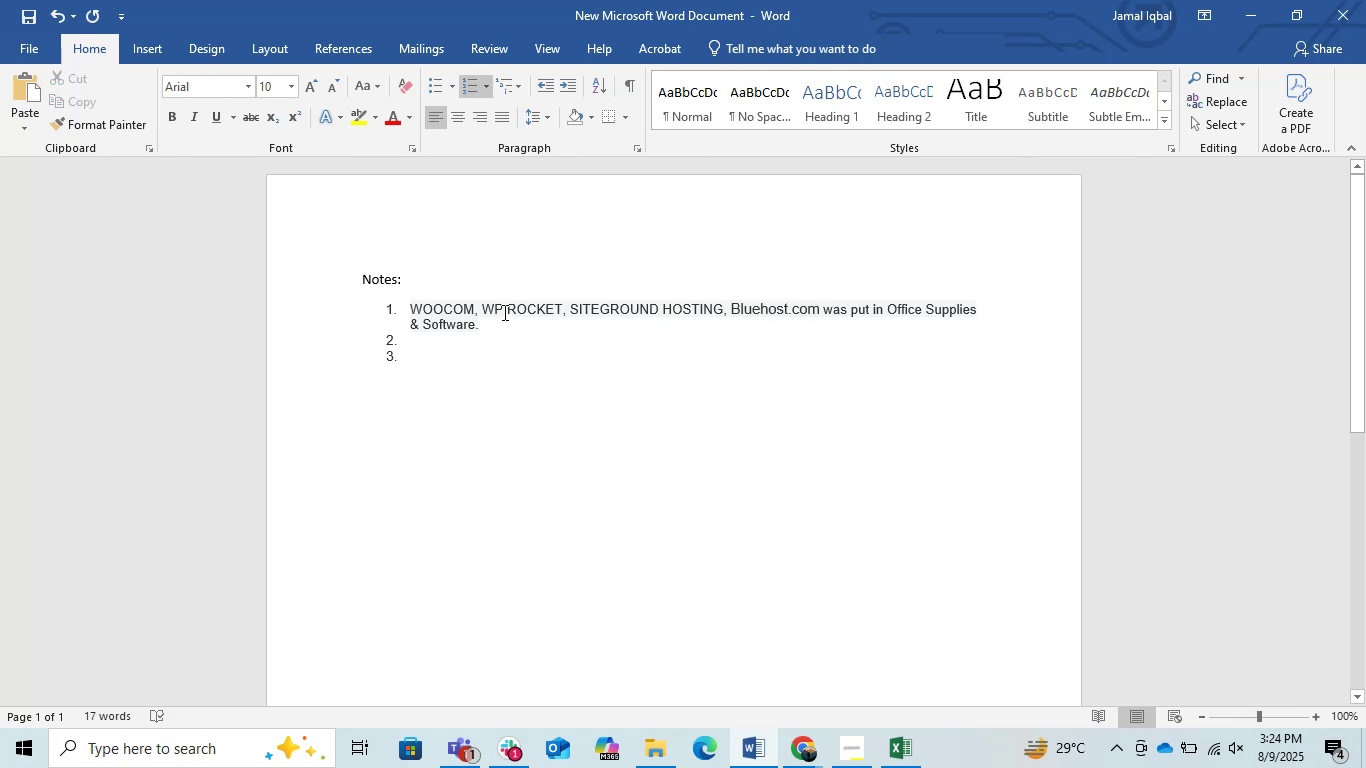 
left_click([524, 305])
 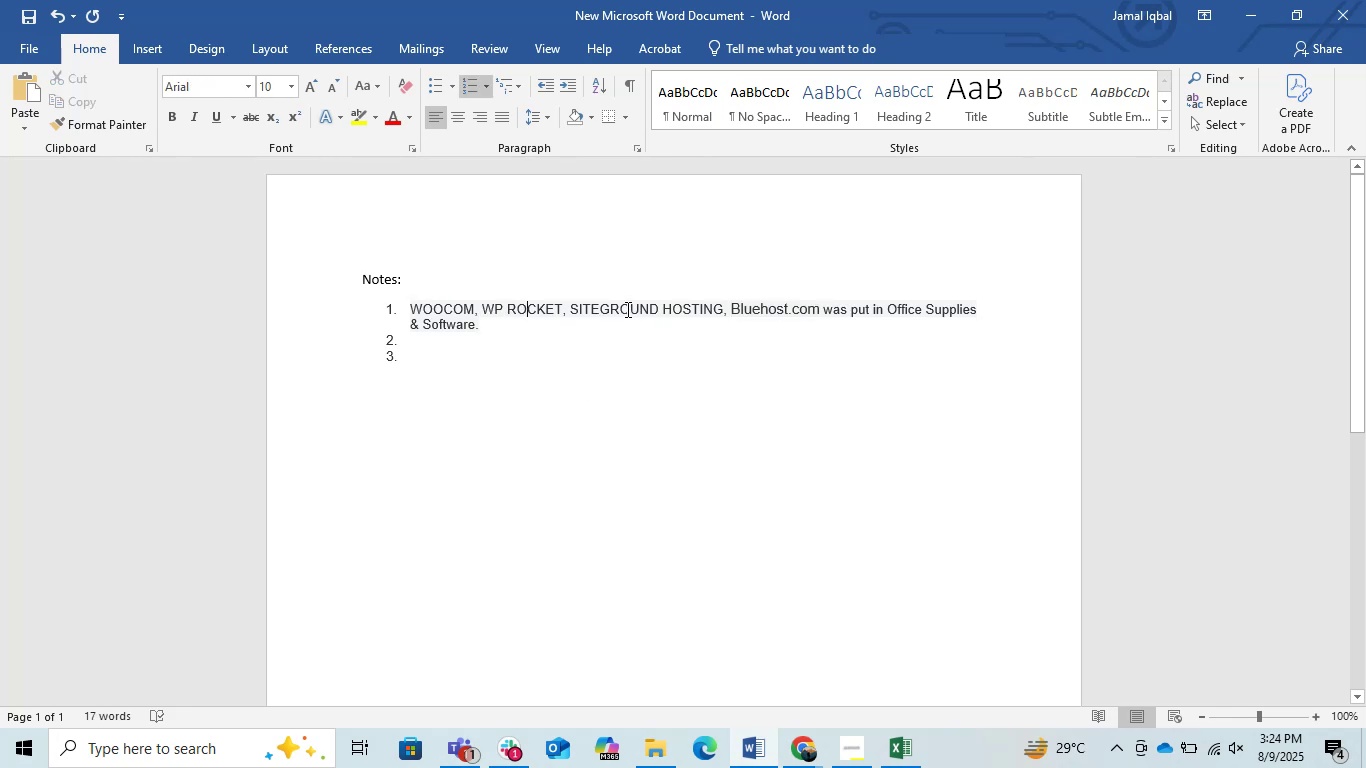 
left_click([626, 309])
 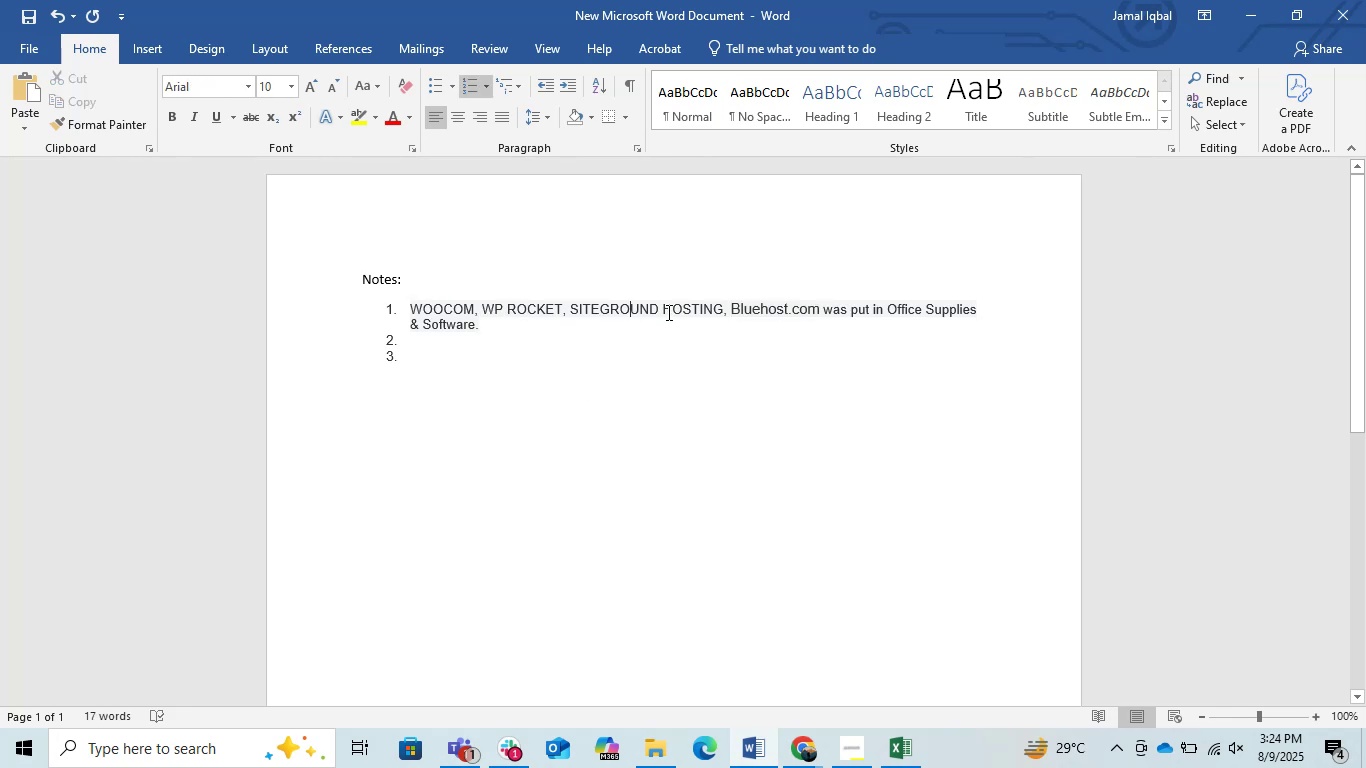 
left_click([667, 312])
 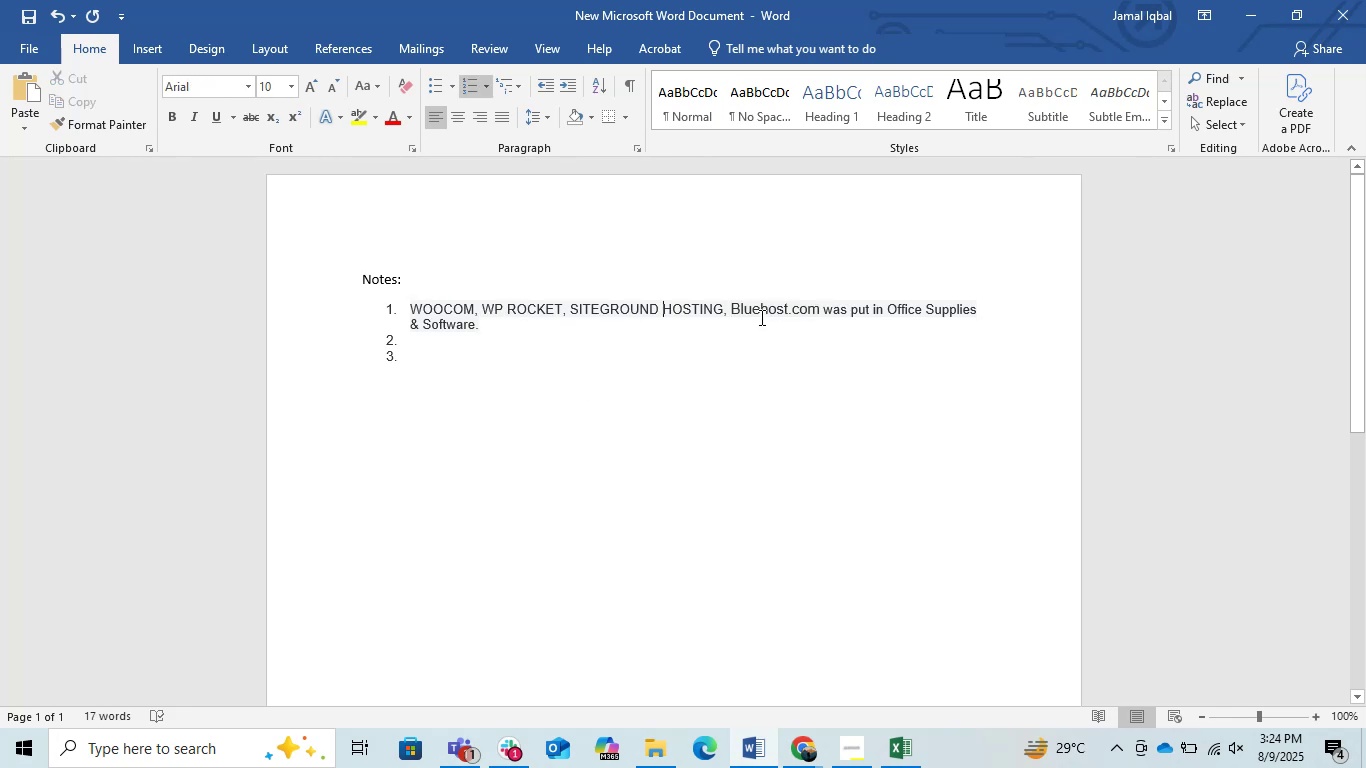 
left_click([760, 317])
 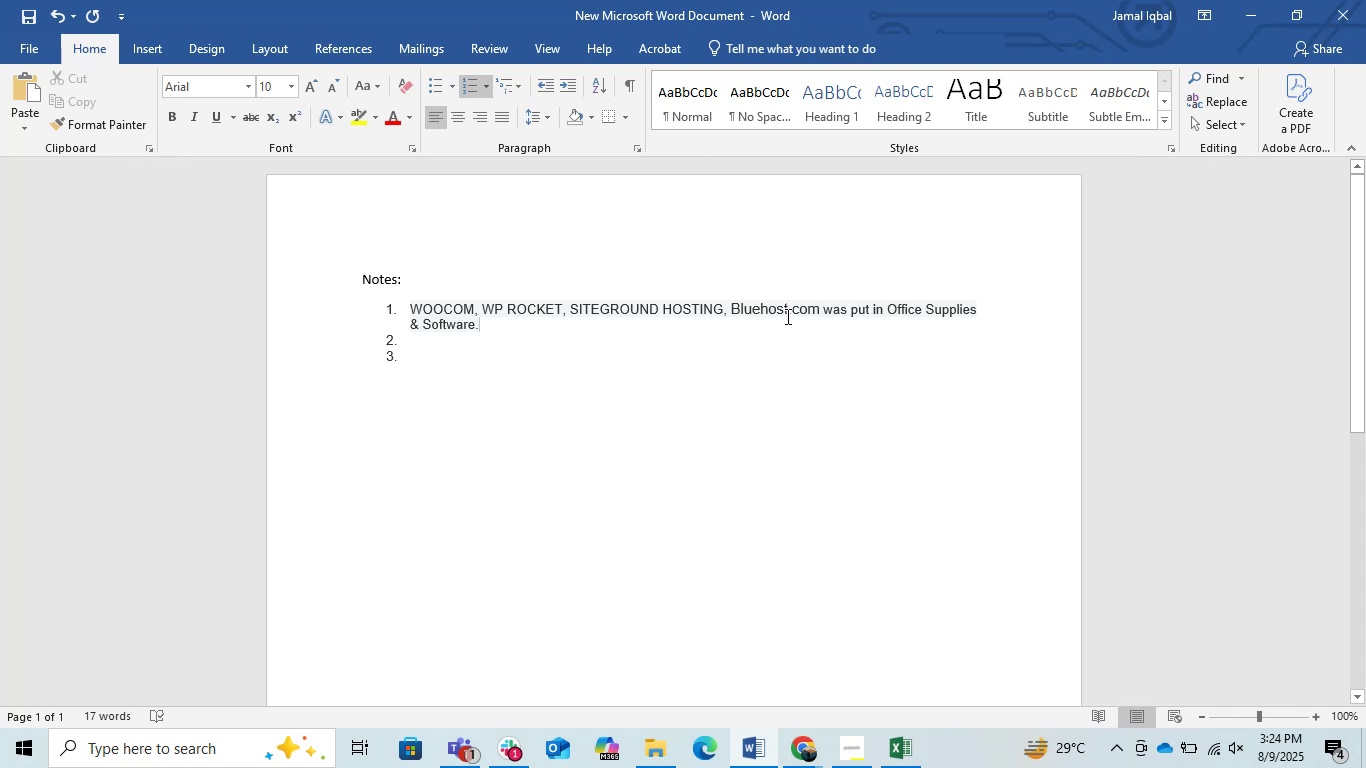 
left_click([796, 313])
 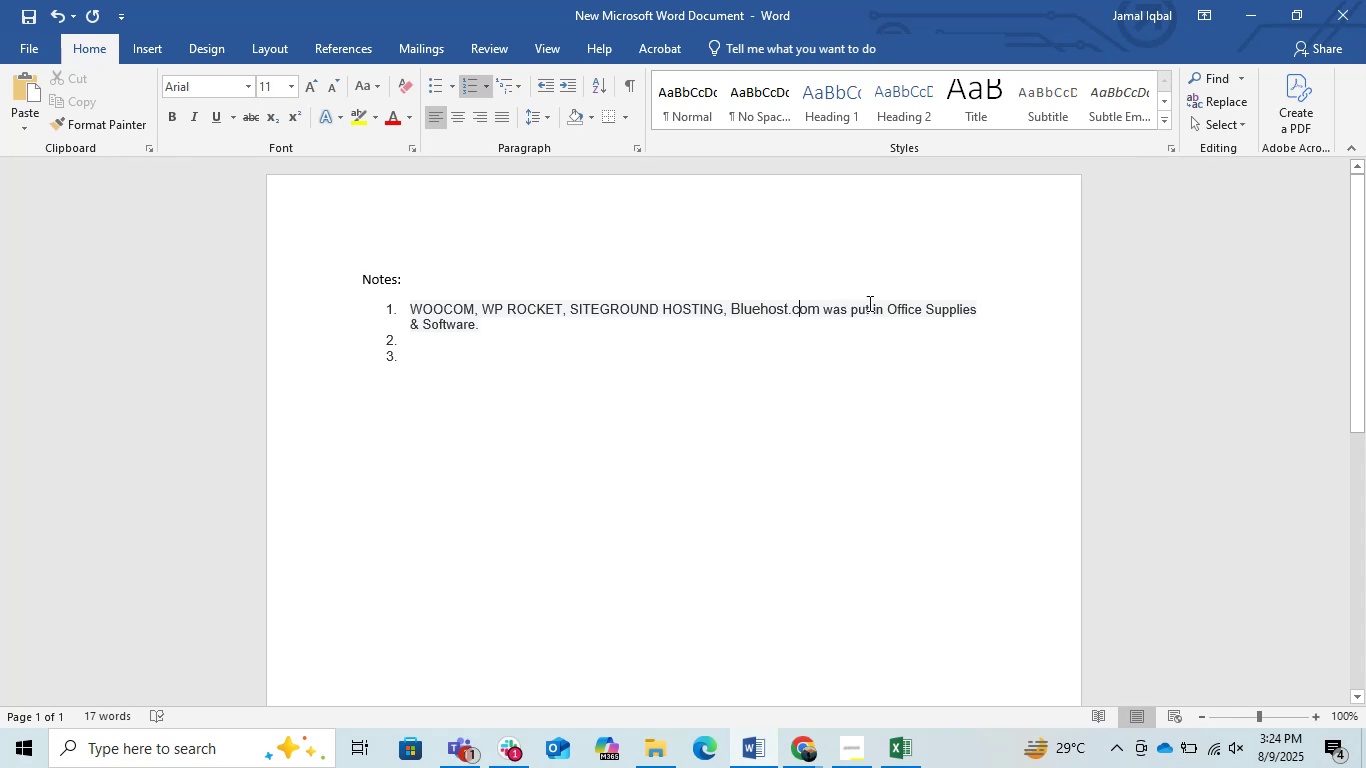 
left_click([868, 303])
 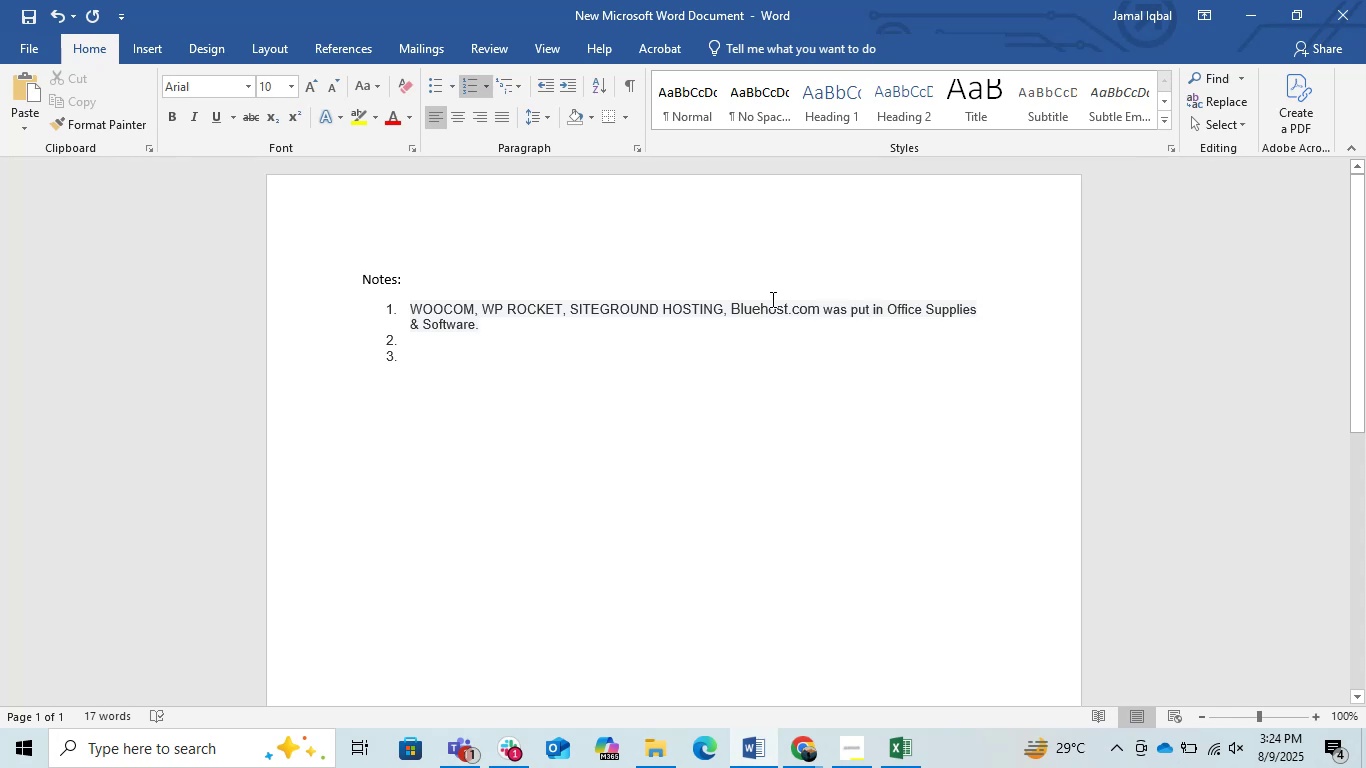 
left_click_drag(start_coordinate=[730, 307], to_coordinate=[783, 308])
 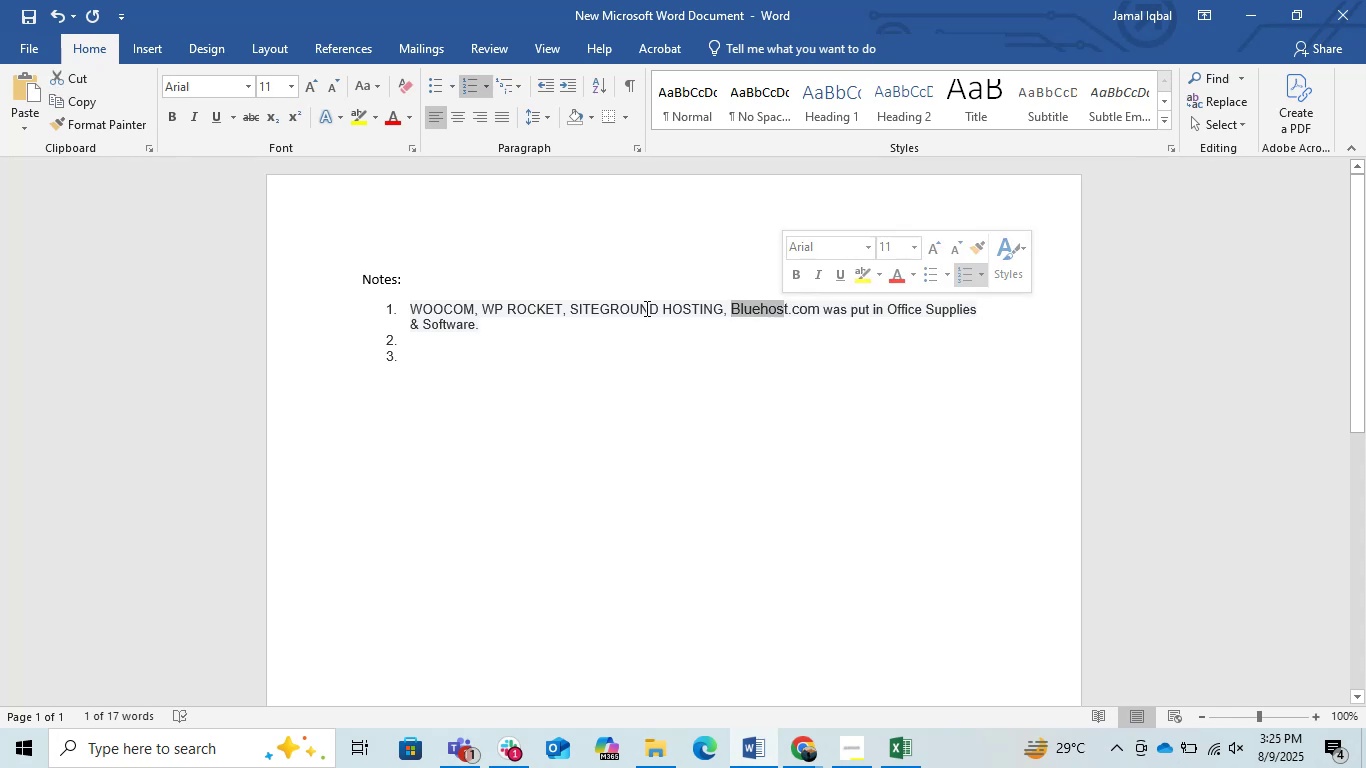 
left_click([587, 307])
 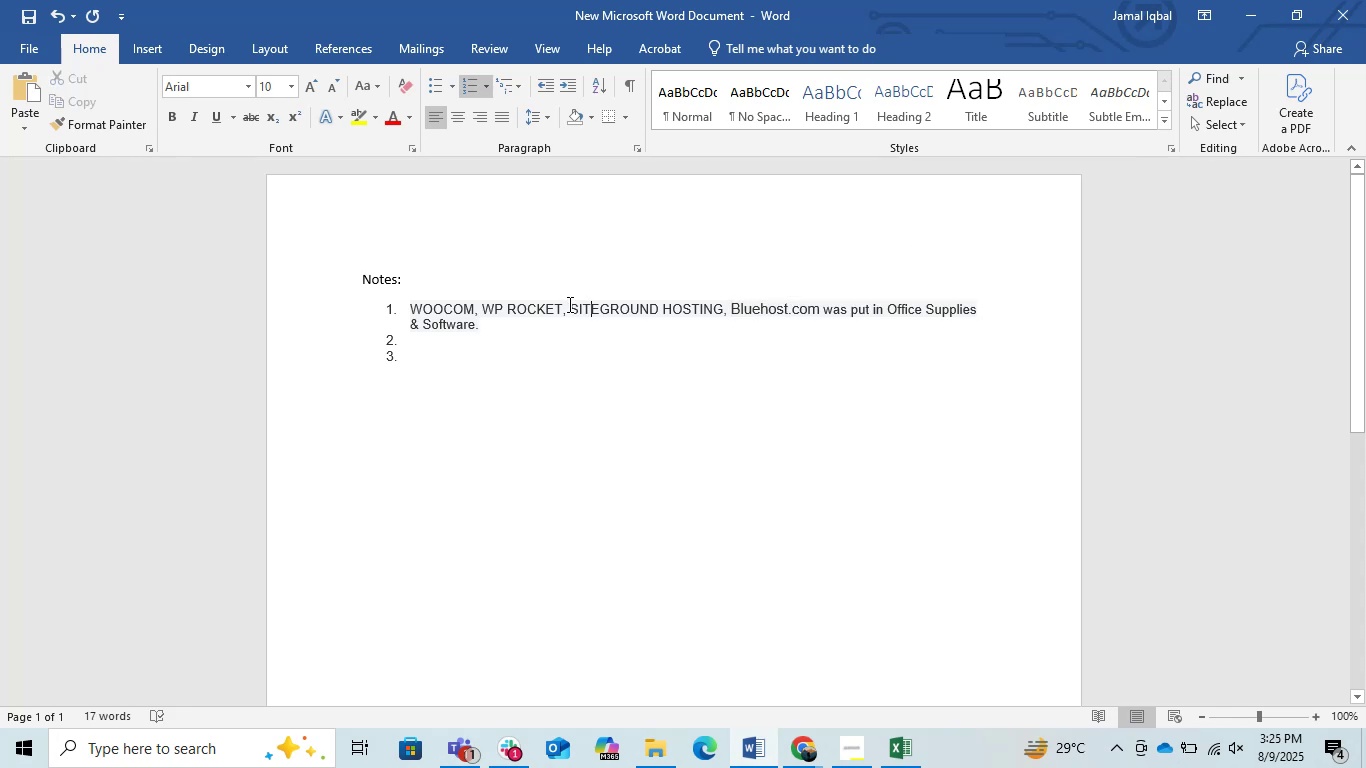 
left_click_drag(start_coordinate=[568, 304], to_coordinate=[626, 313])
 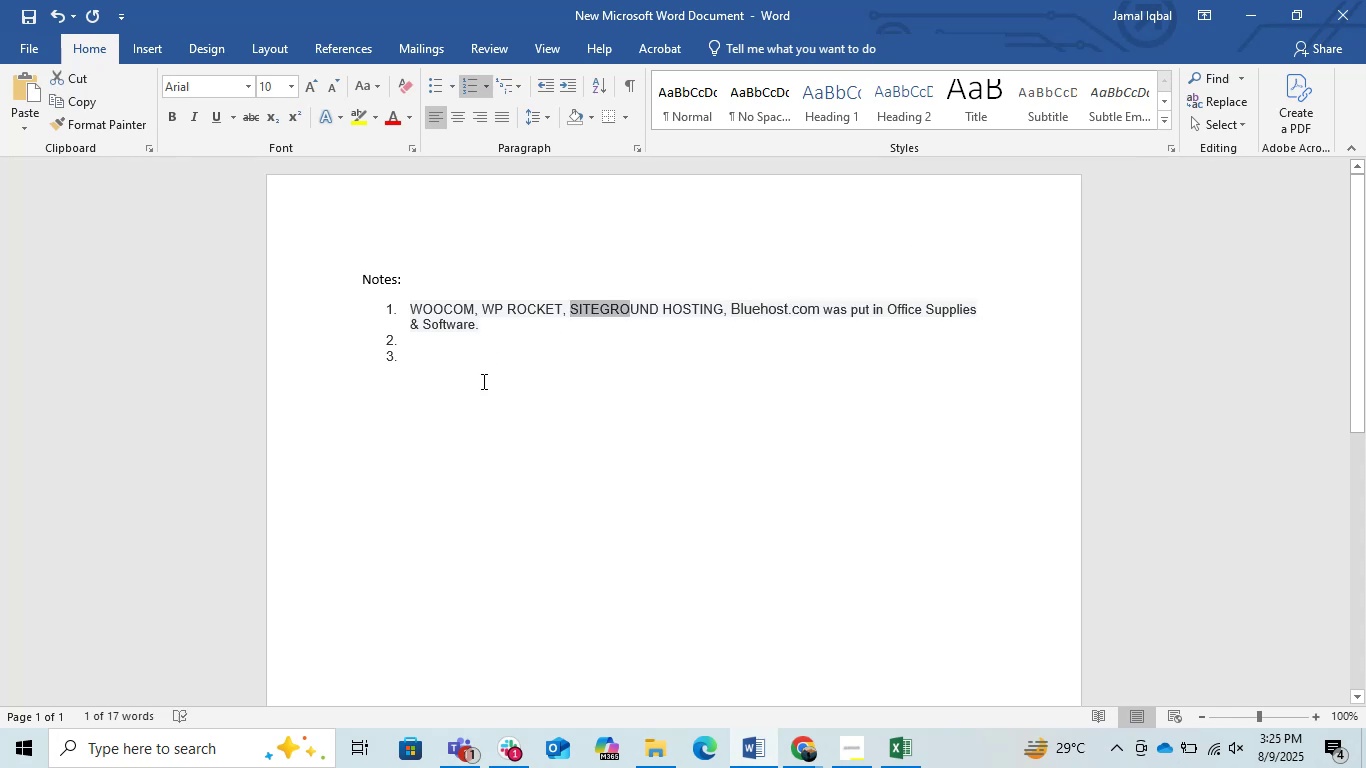 
left_click([482, 384])
 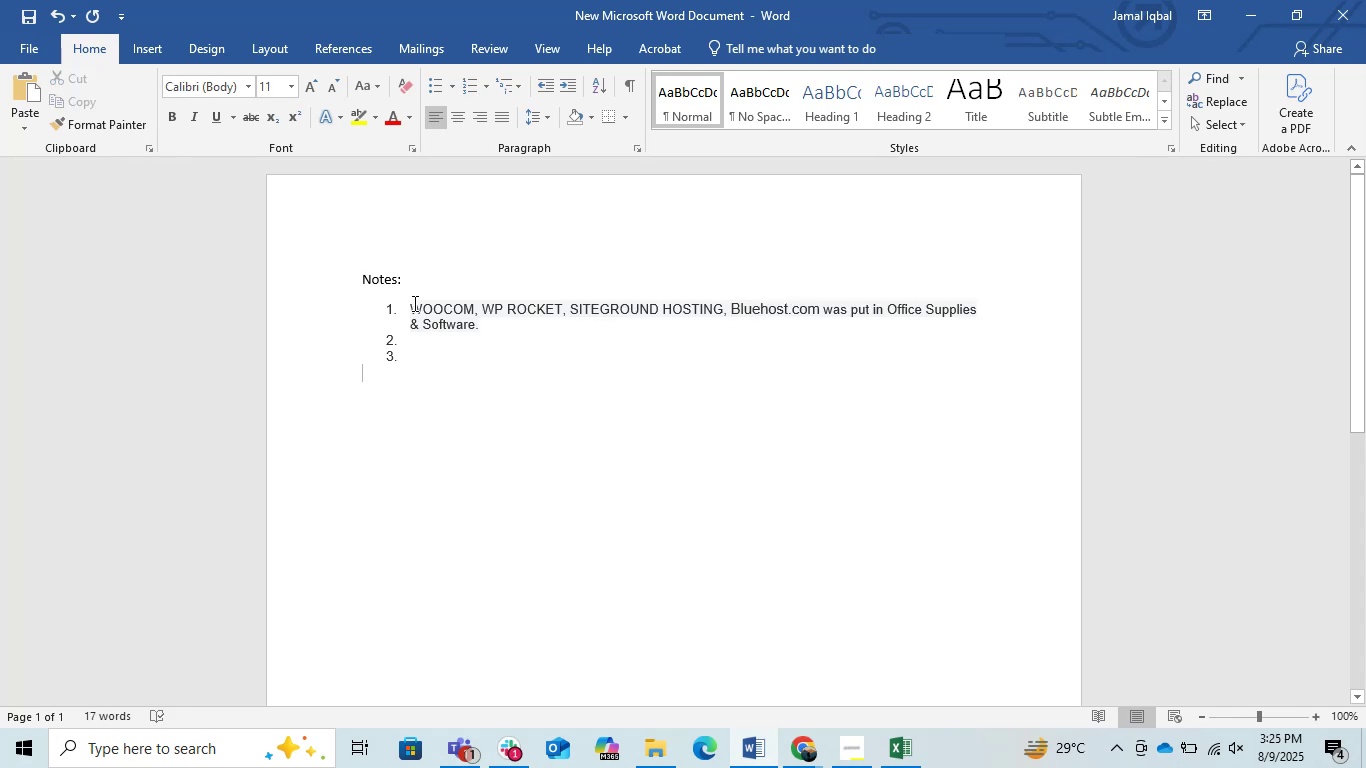 
left_click_drag(start_coordinate=[403, 298], to_coordinate=[504, 343])
 